 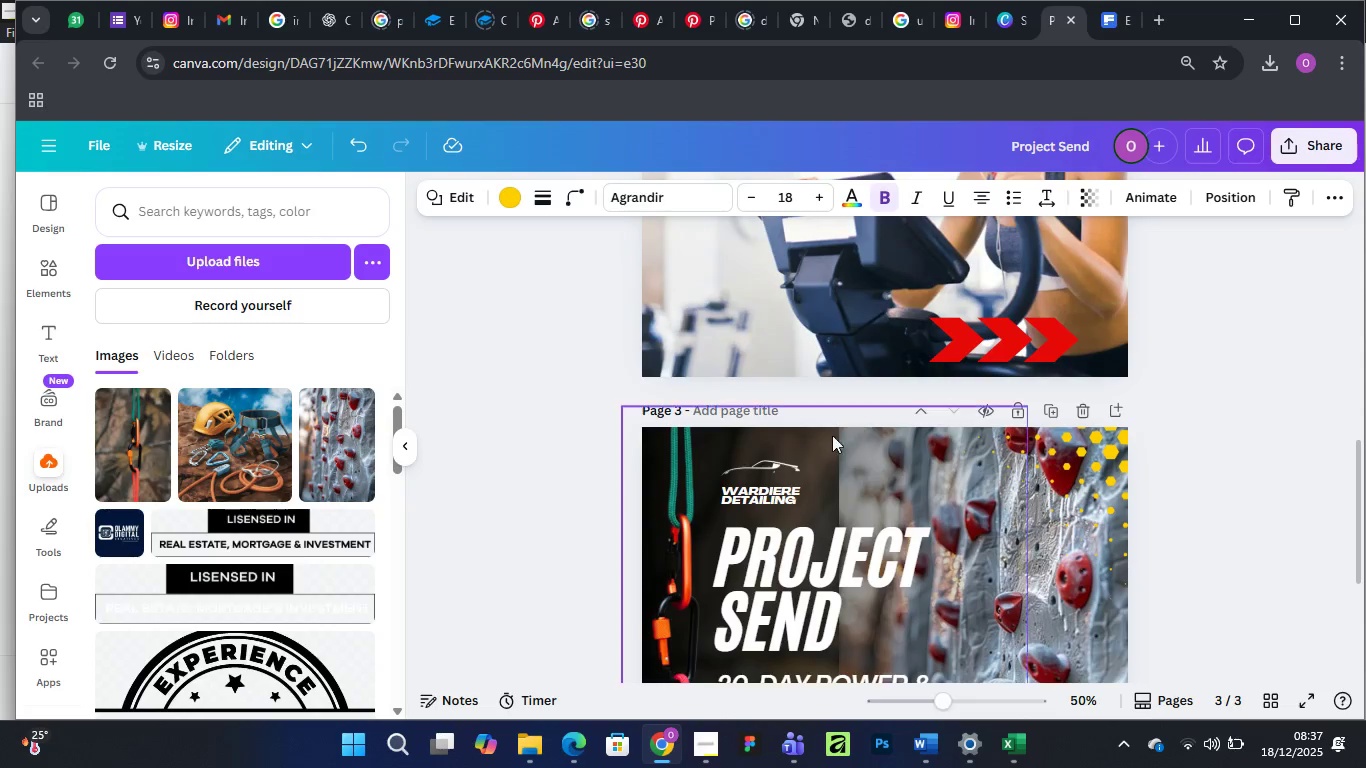 
left_click([827, 473])
 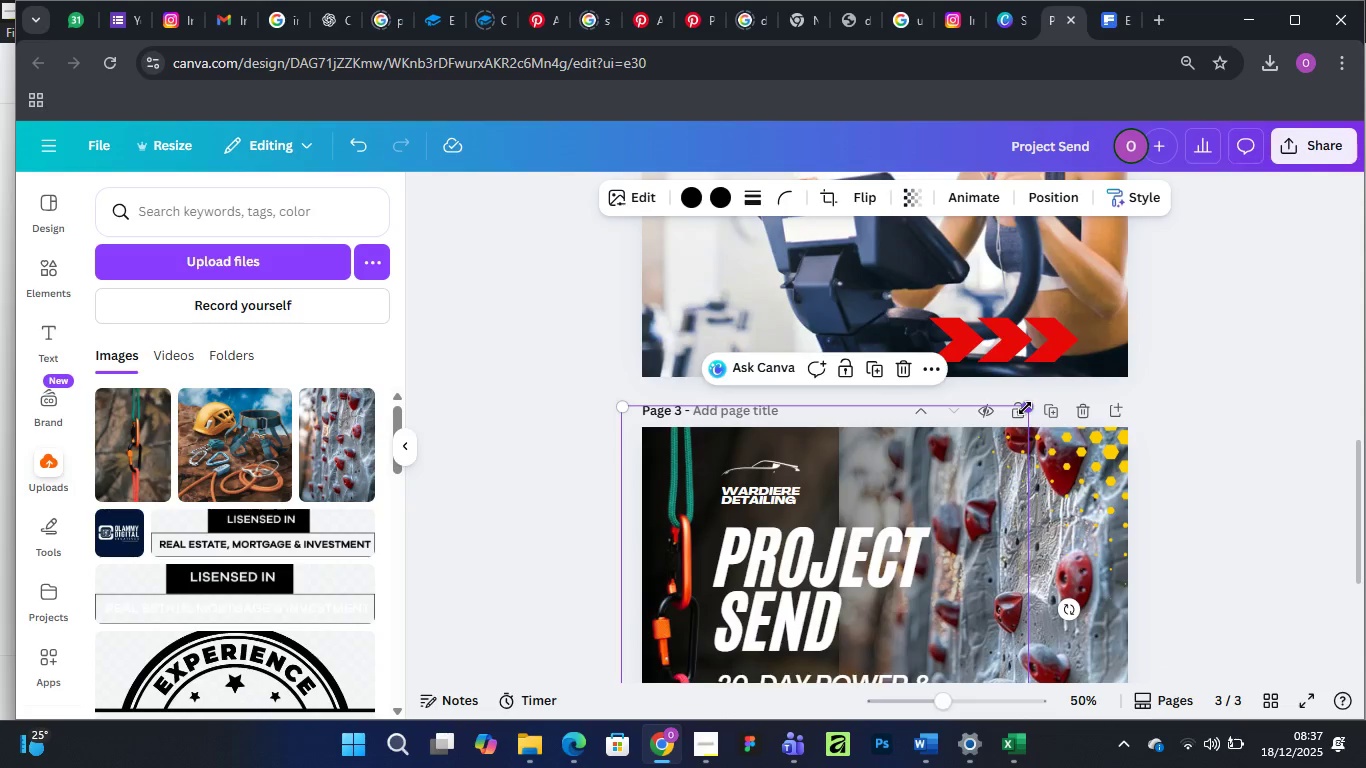 
key(Control+Minus)
 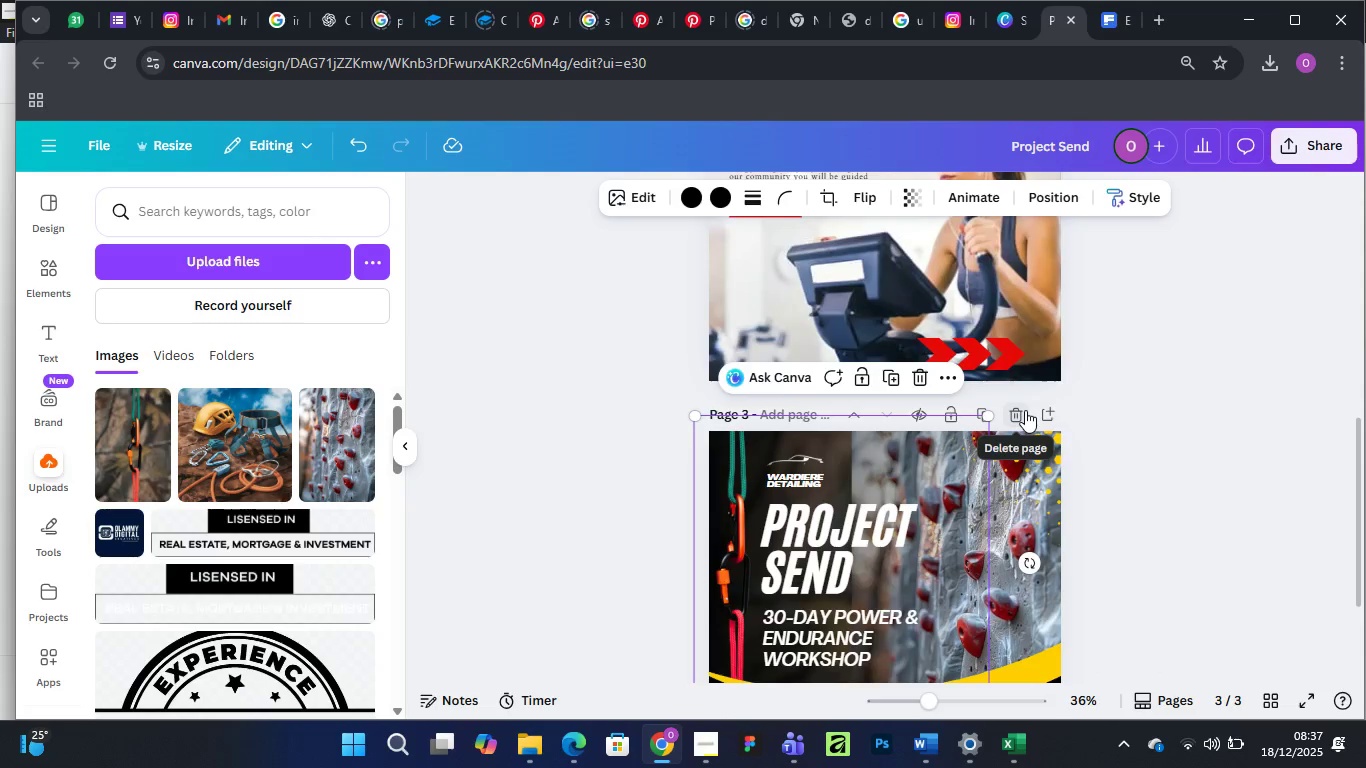 
key(Control+Minus)
 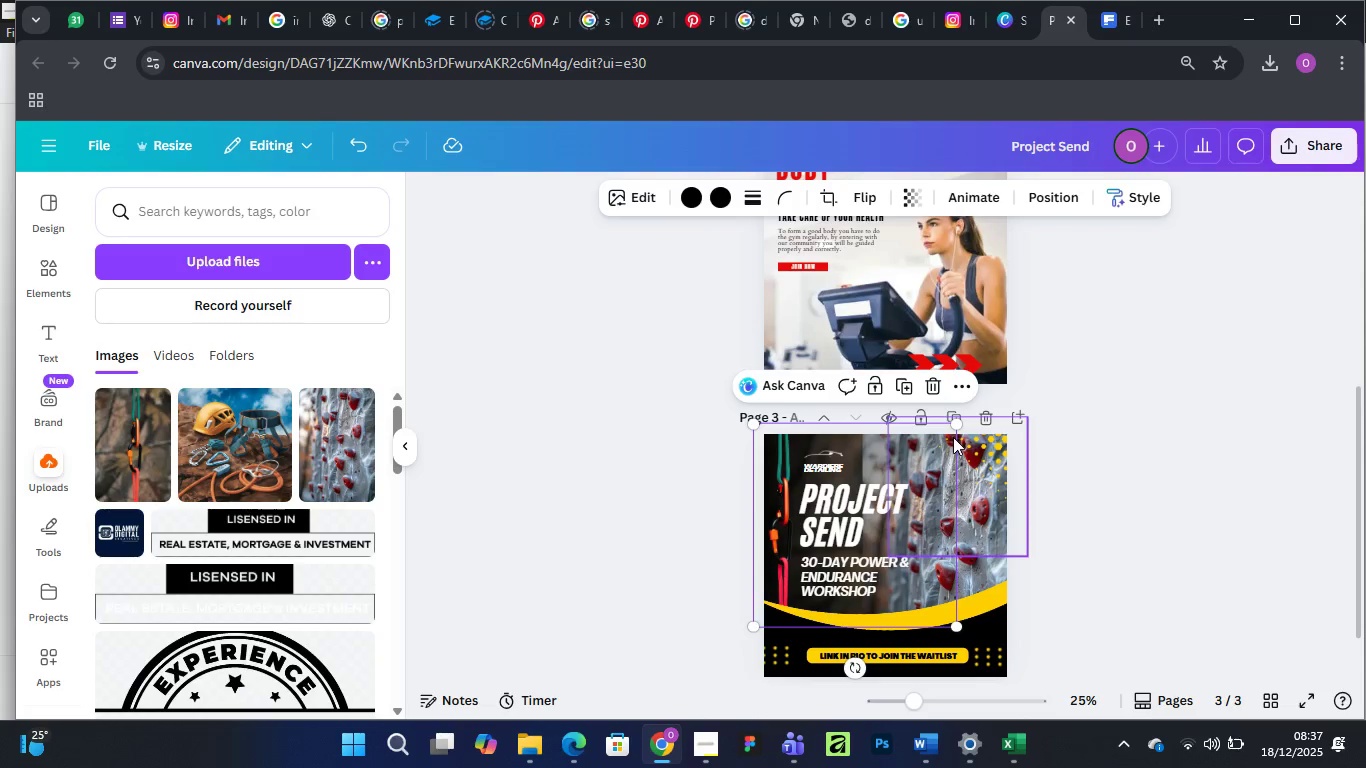 
left_click_drag(start_coordinate=[955, 425], to_coordinate=[1082, 359])
 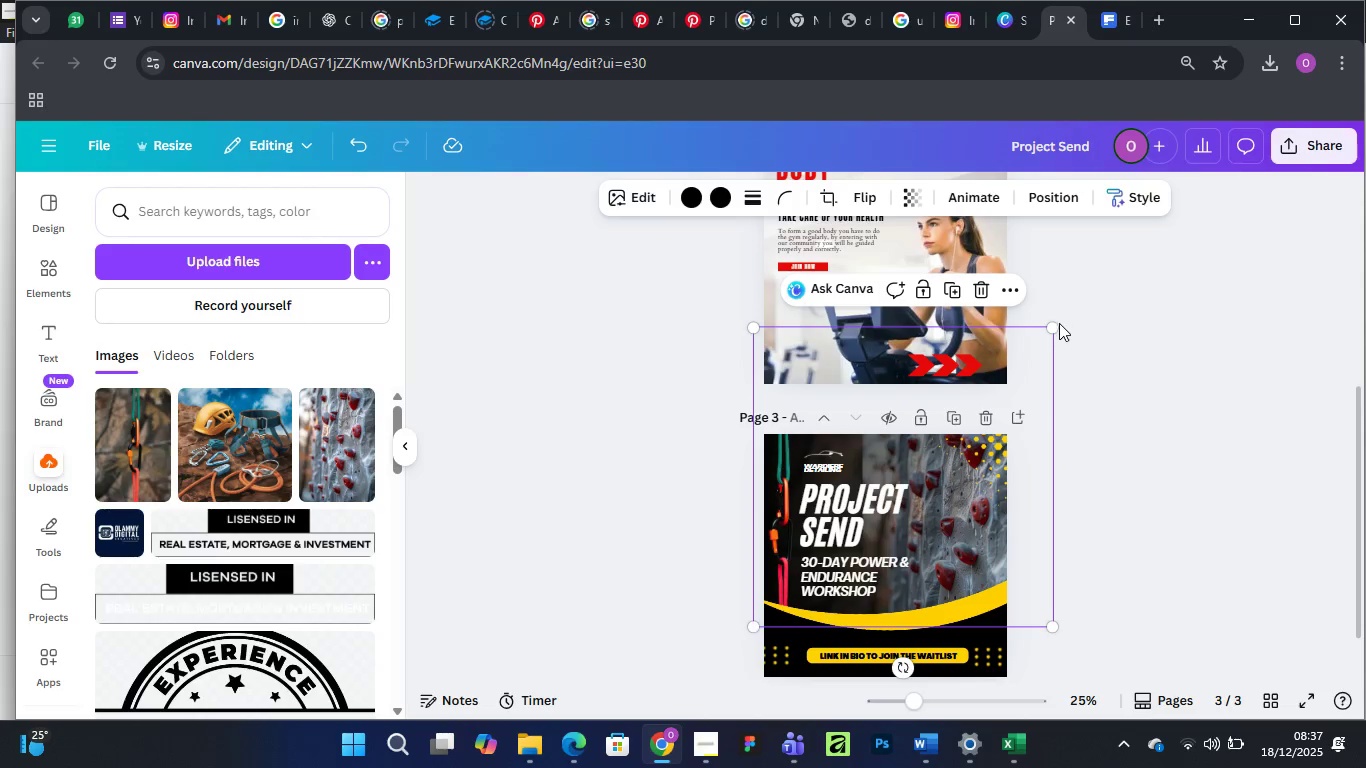 
left_click_drag(start_coordinate=[1056, 327], to_coordinate=[974, 401])
 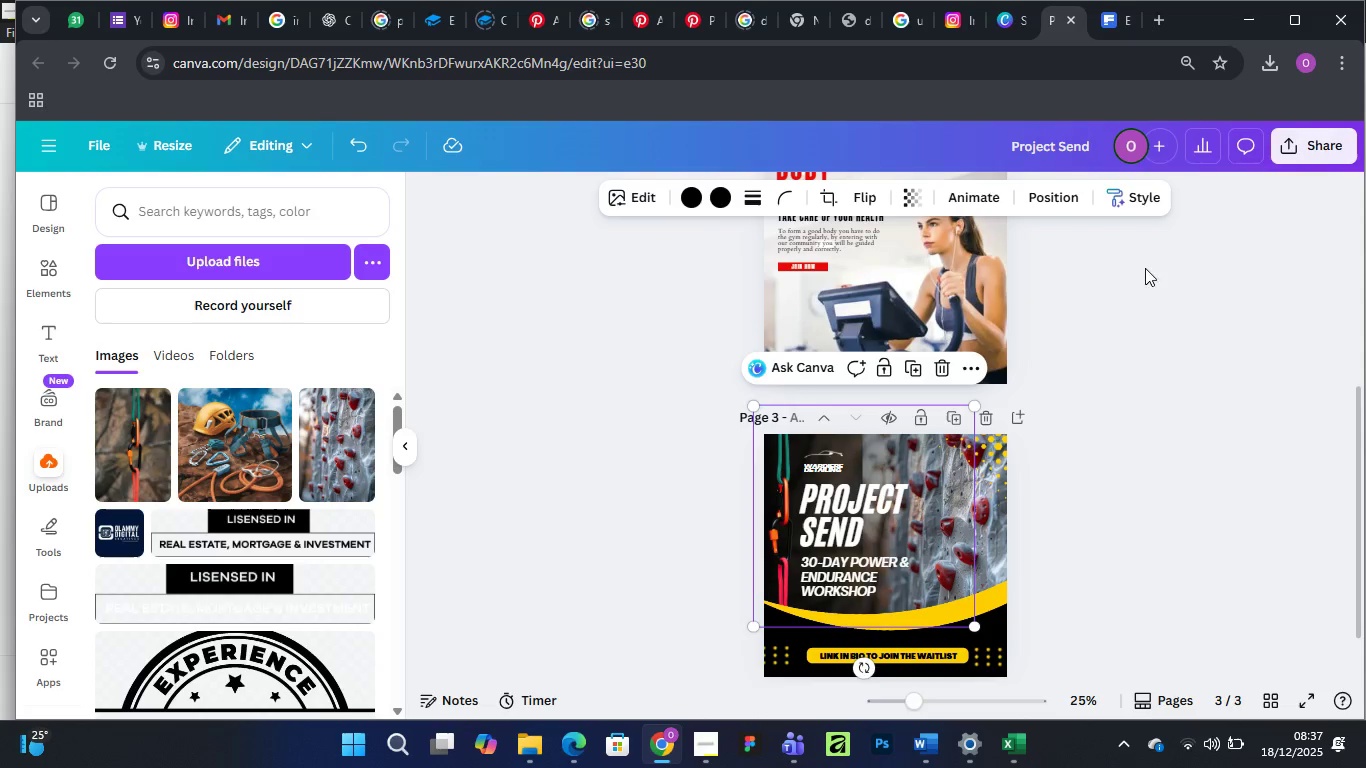 
wait(6.39)
 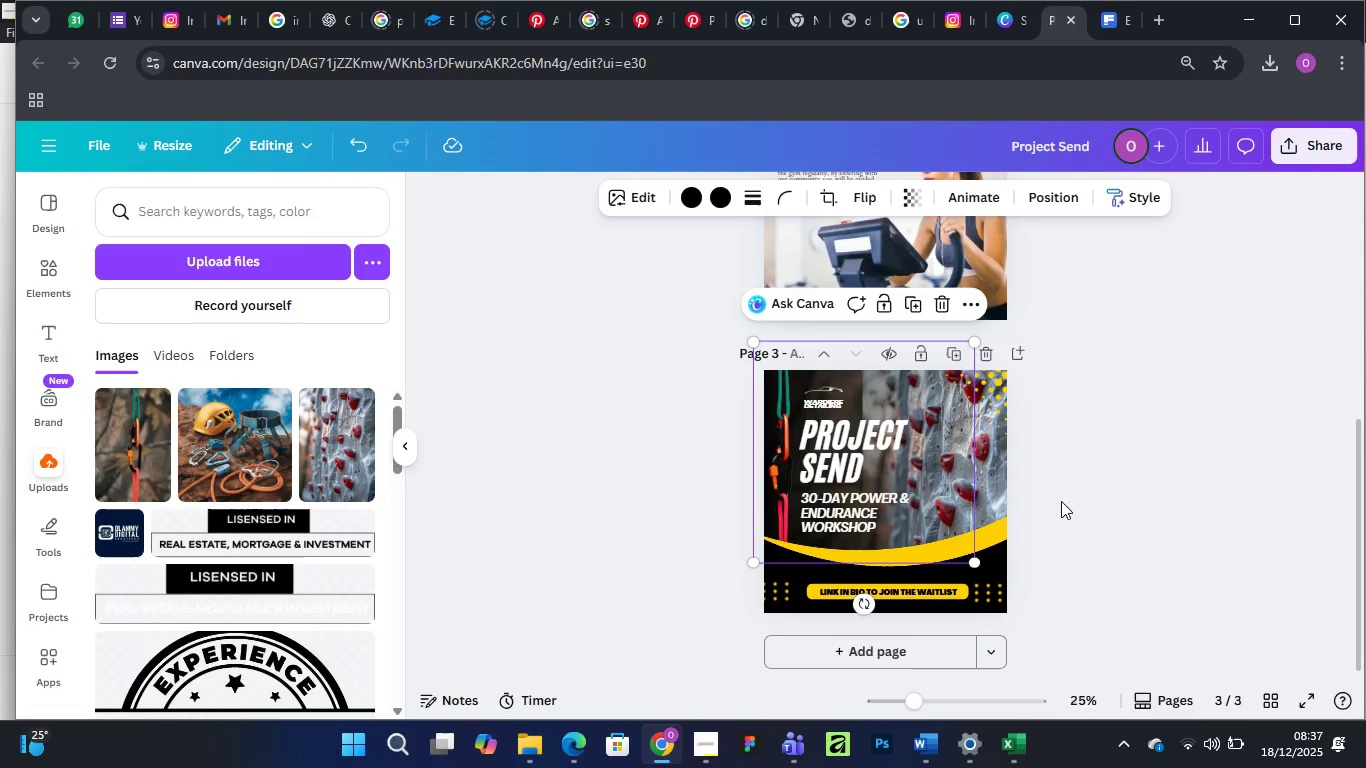 
left_click([1132, 464])
 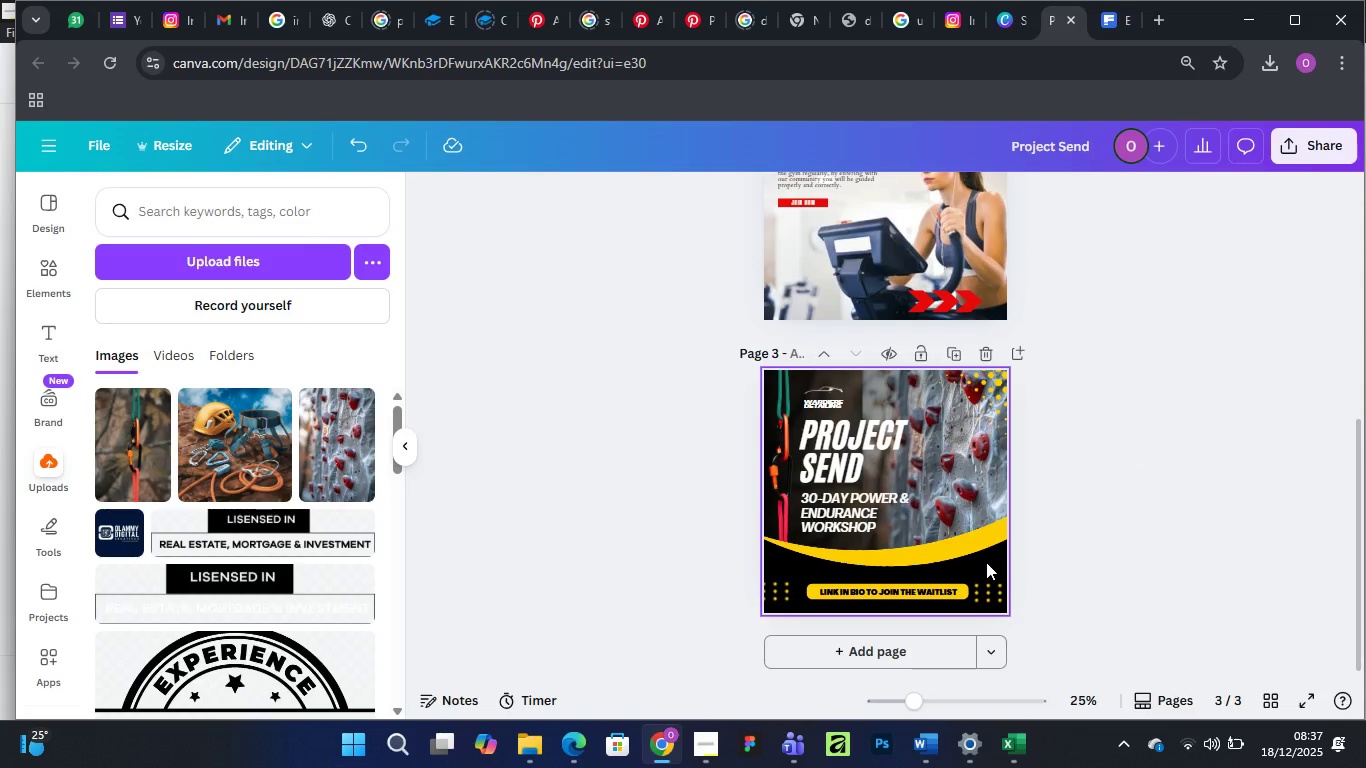 
scroll: coordinate [1036, 429], scroll_direction: down, amount: 7.0
 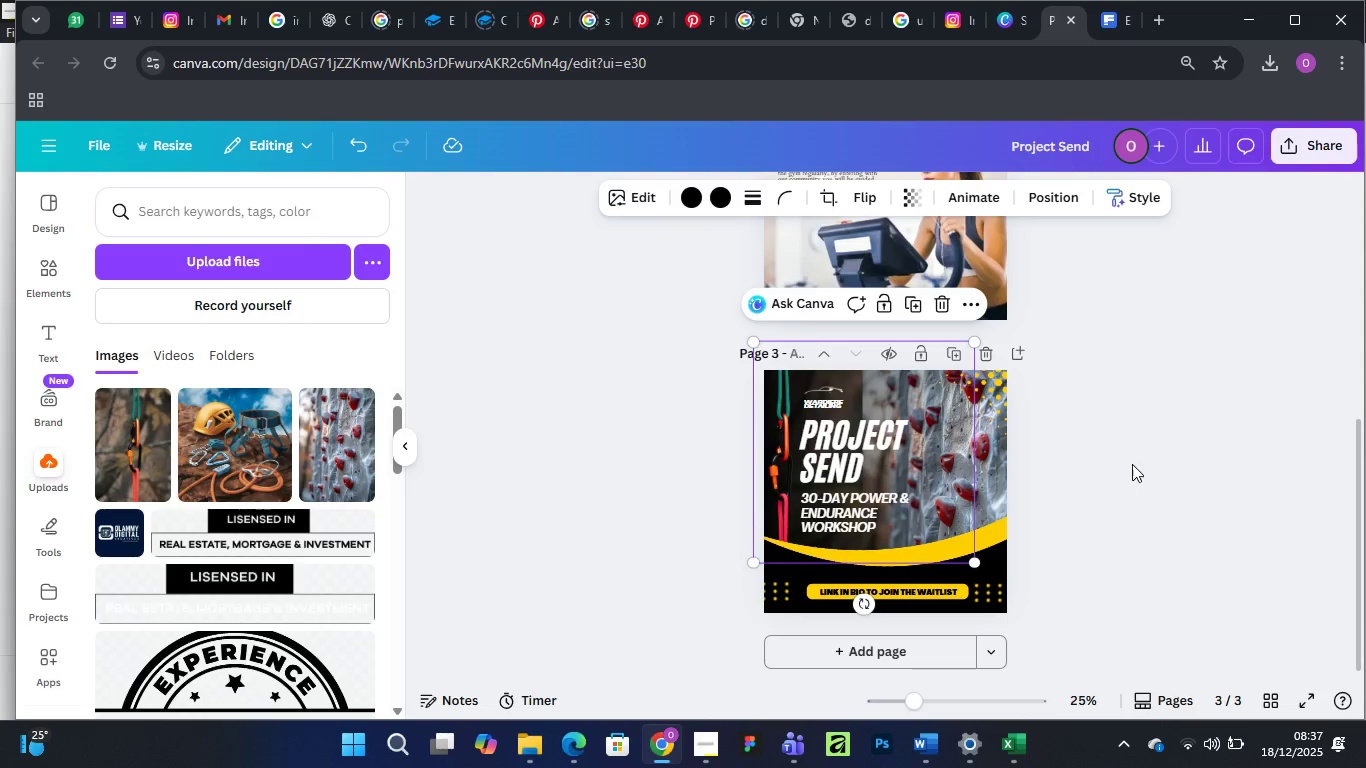 
left_click([986, 562])
 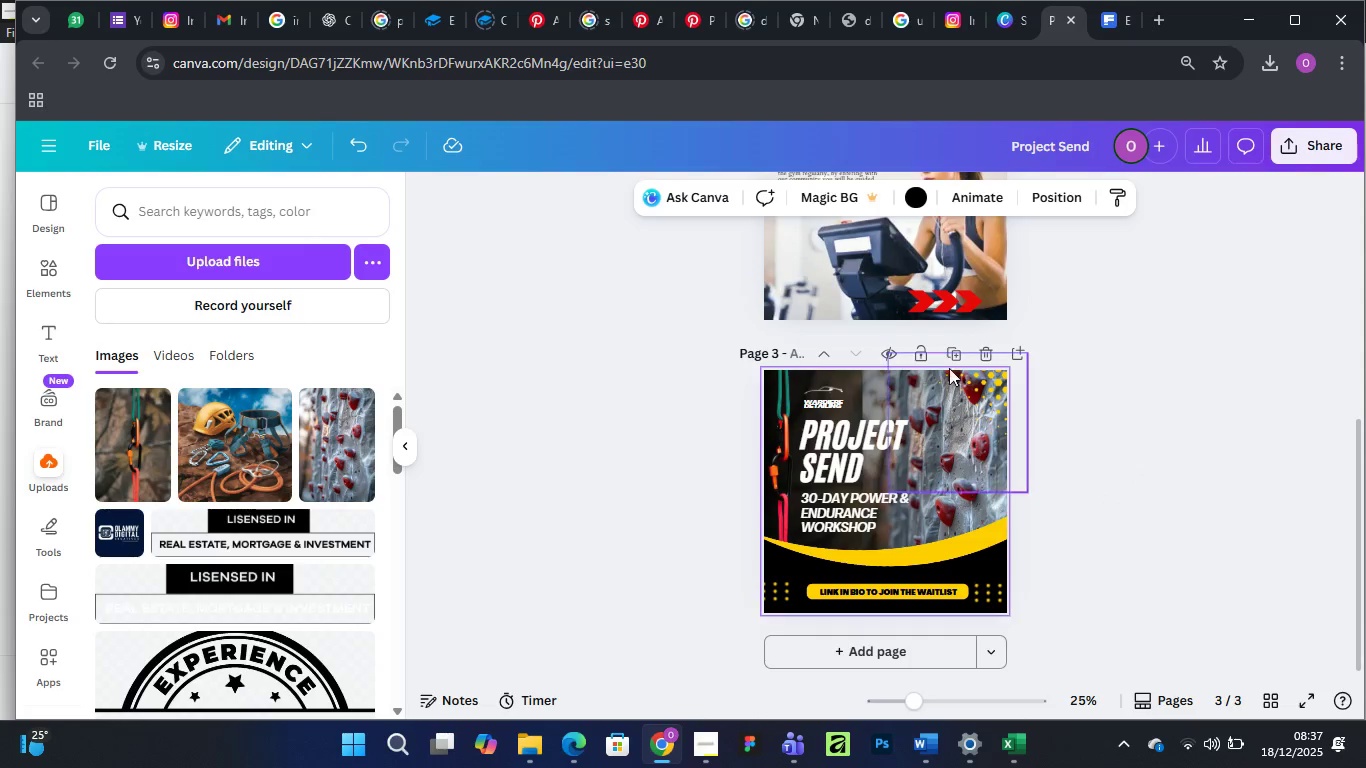 
left_click([948, 297])
 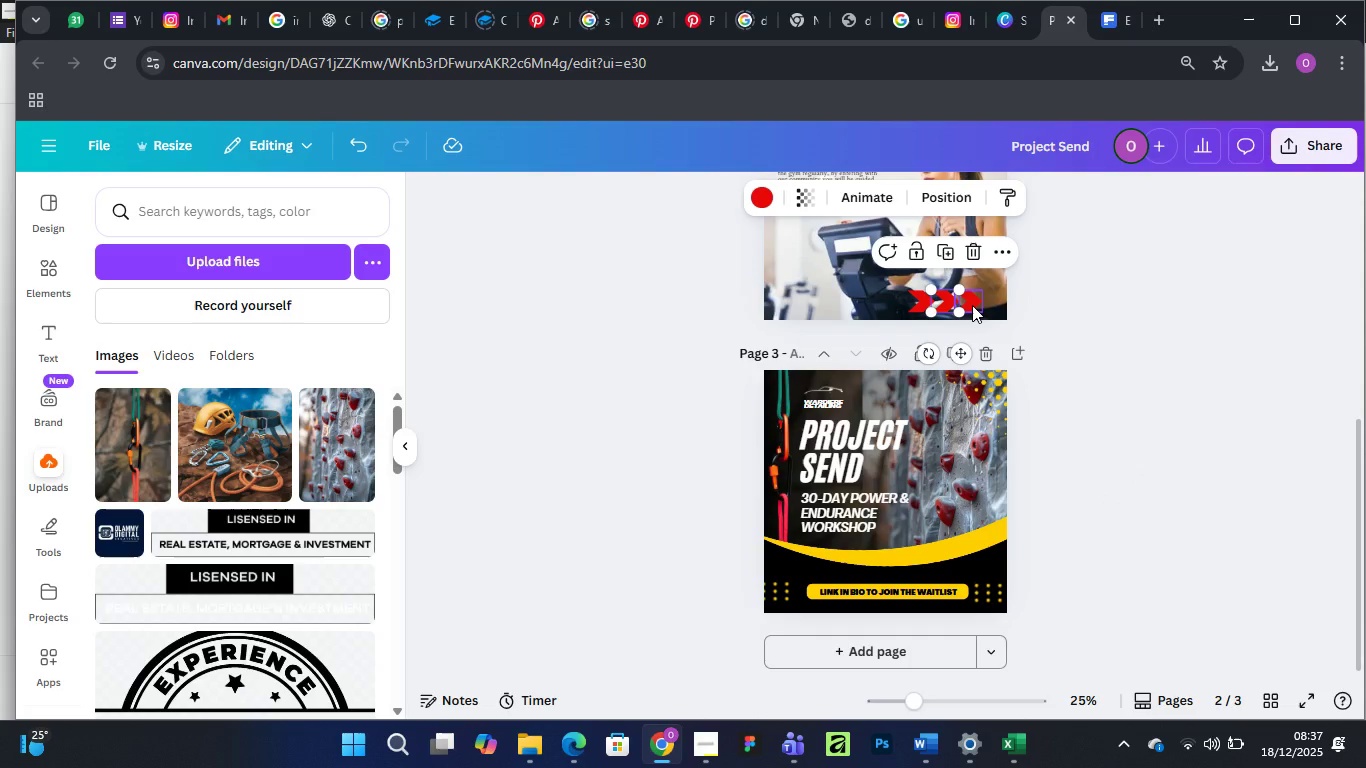 
hold_key(key=ShiftLeft, duration=1.5)
left_click([972, 305])
 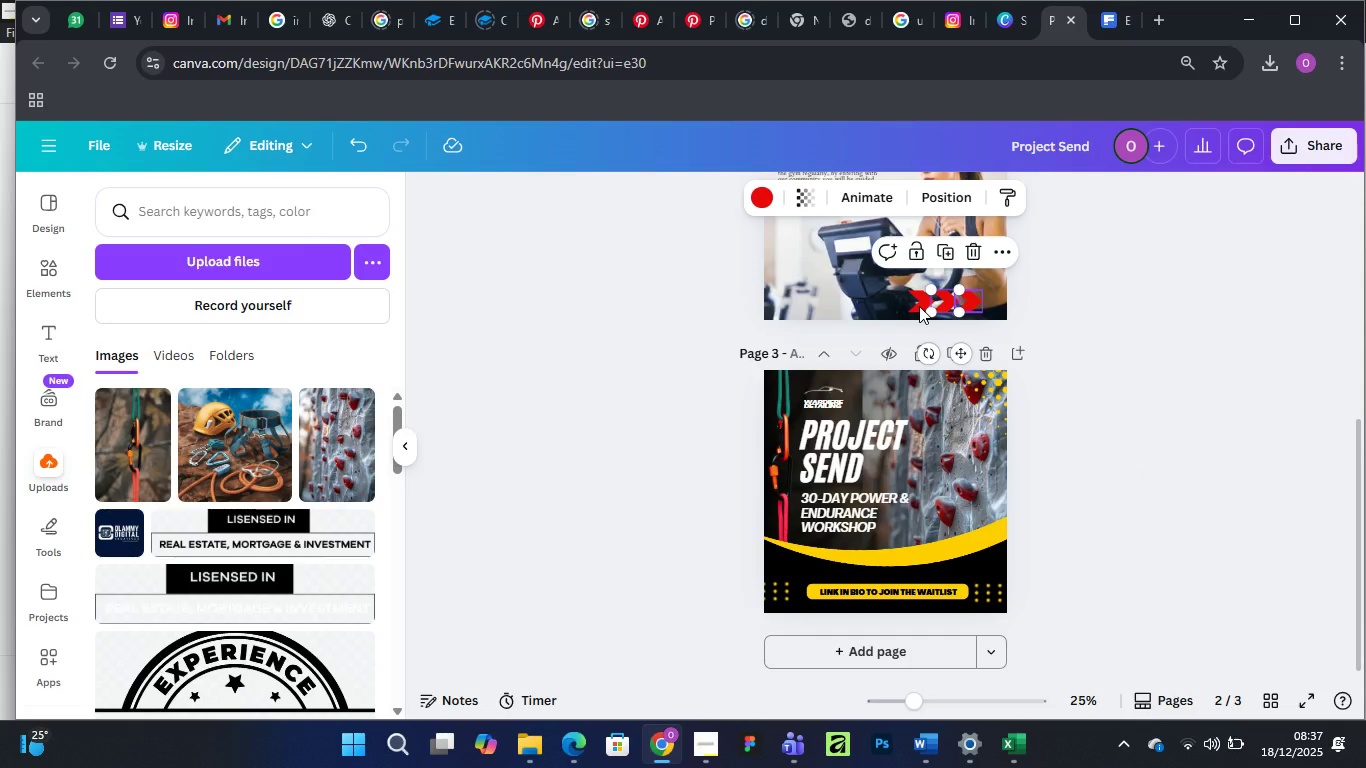 
key(Shift+ShiftLeft)
 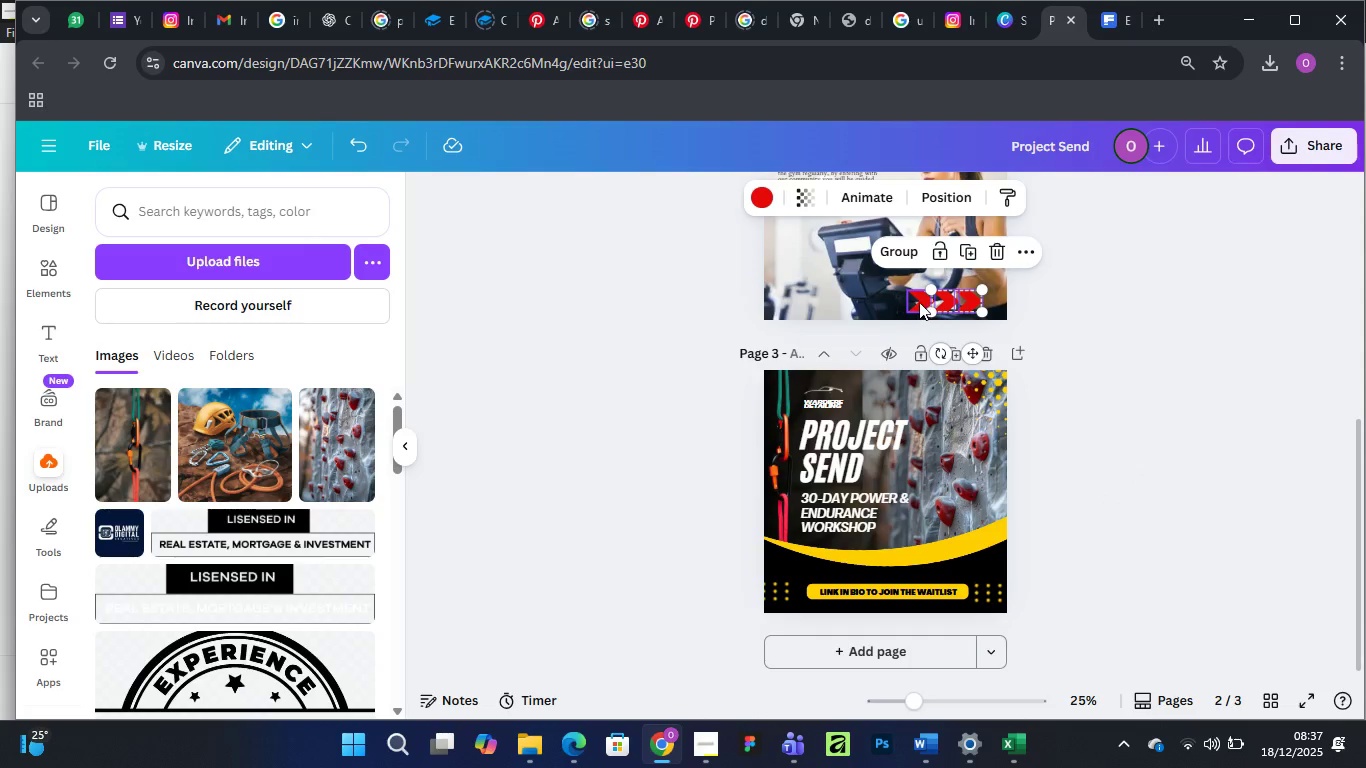 
key(Shift+ShiftLeft)
 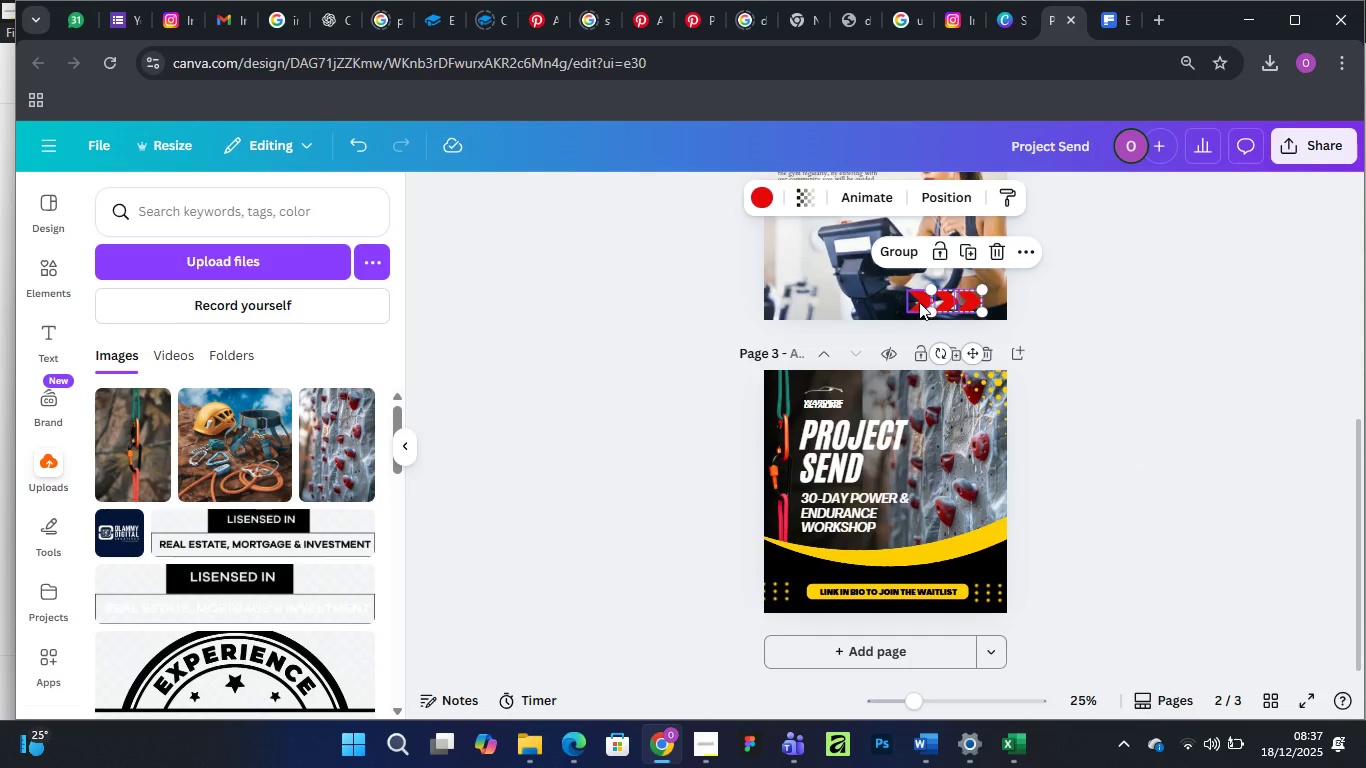 
key(Shift+ShiftLeft)
 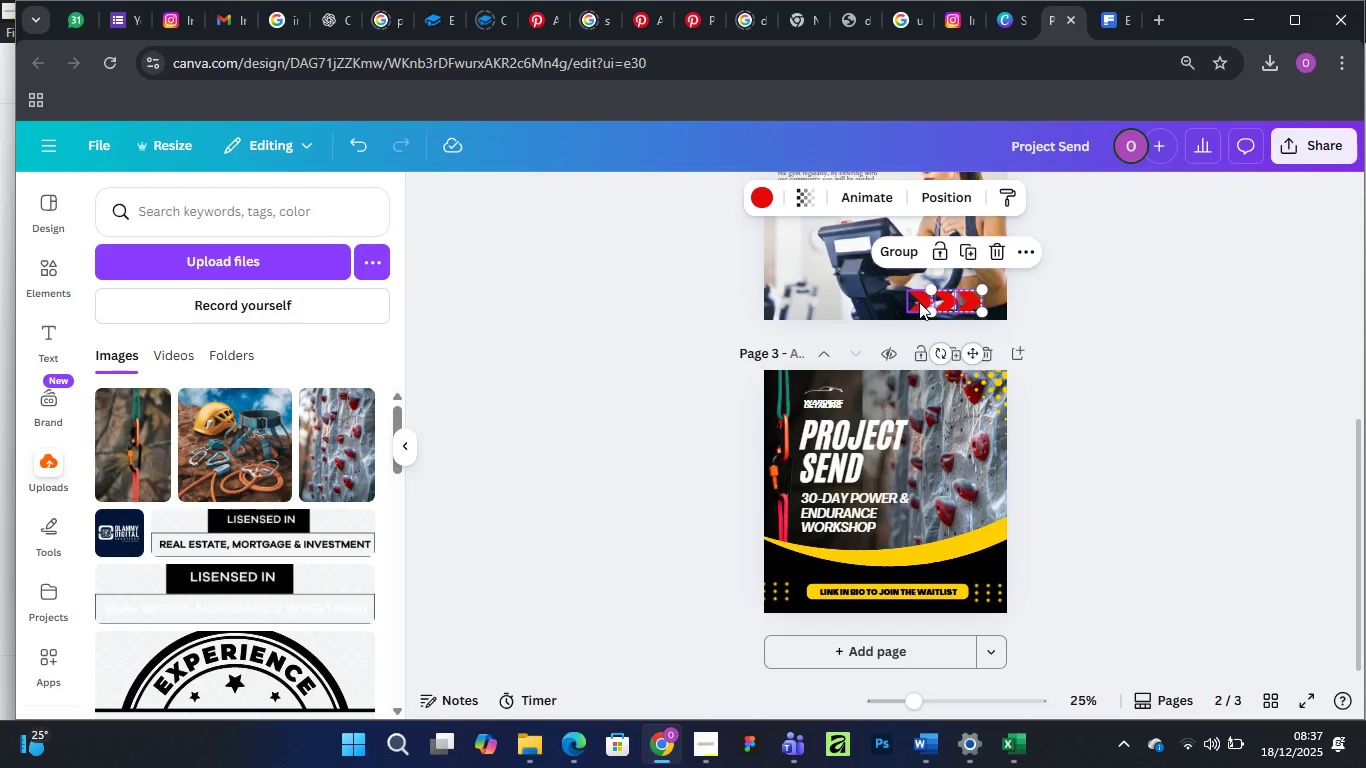 
hold_key(key=ShiftLeft, duration=0.77)
left_click([919, 302])
 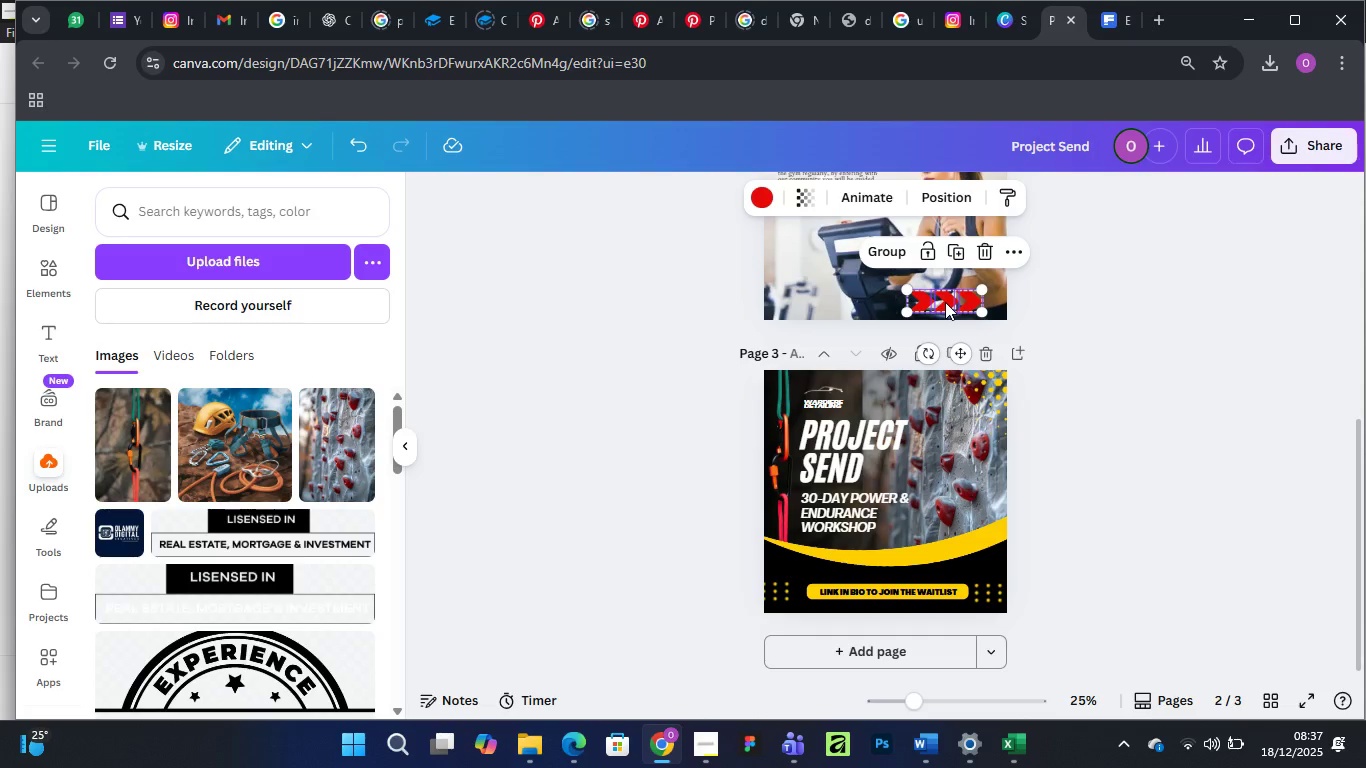 
hold_key(key=AltLeft, duration=1.5)
left_click_drag(start_coordinate=[945, 302], to_coordinate=[887, 574])
 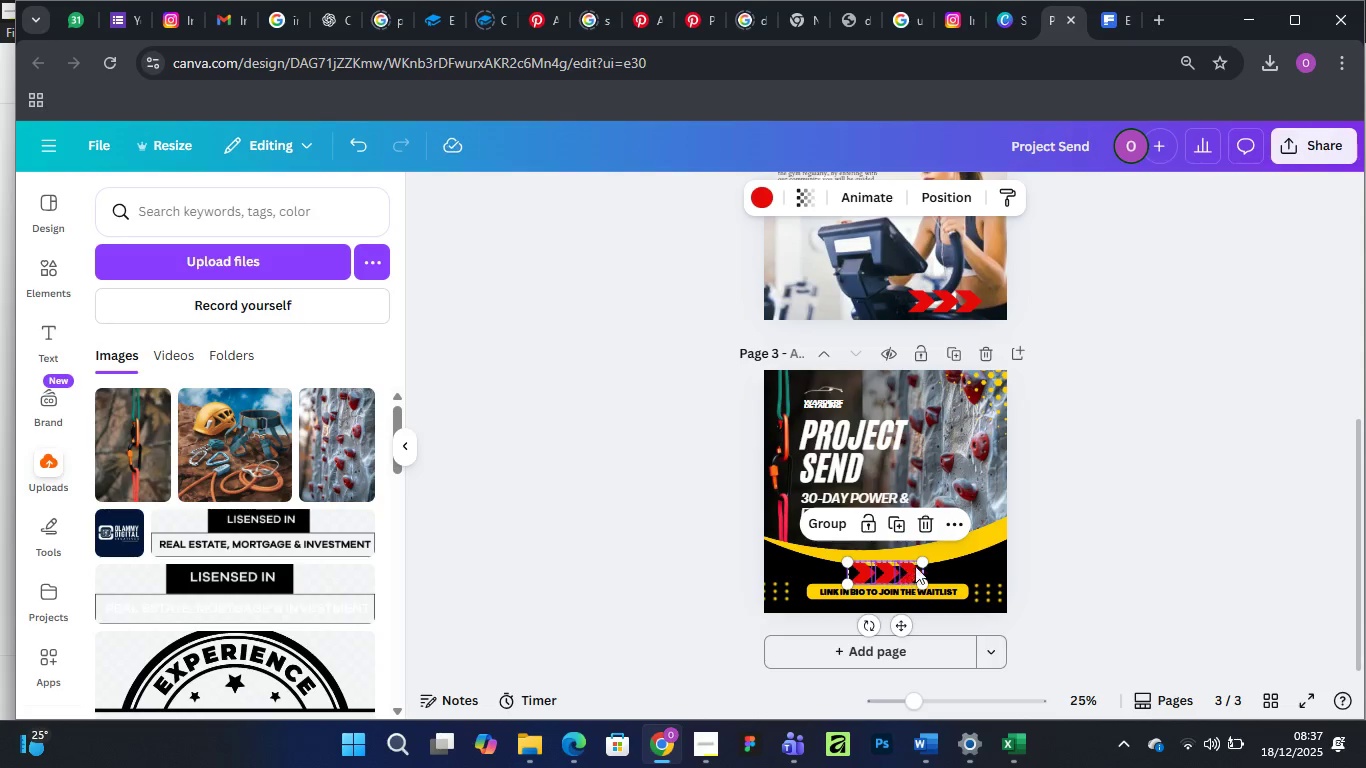 
hold_key(key=AltLeft, duration=1.27)
 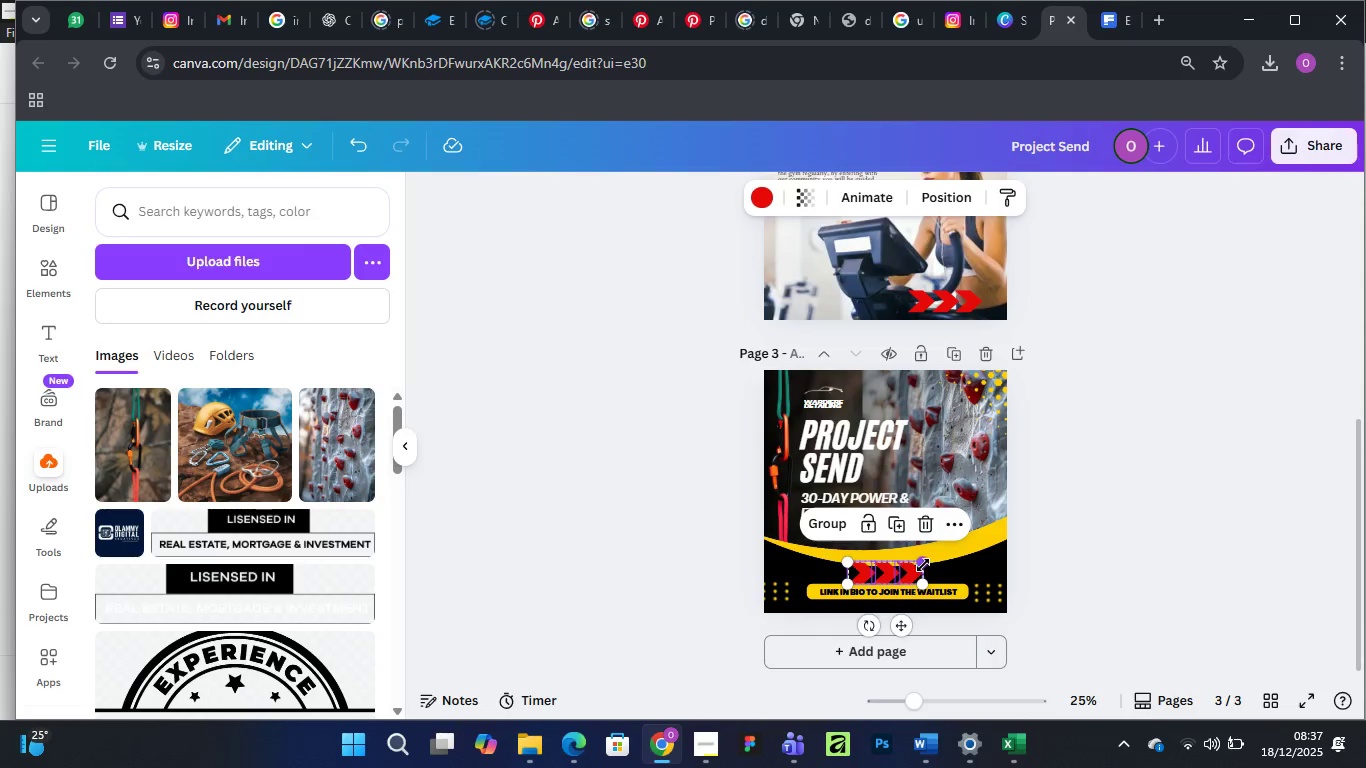 
left_click_drag(start_coordinate=[923, 565], to_coordinate=[904, 571])
 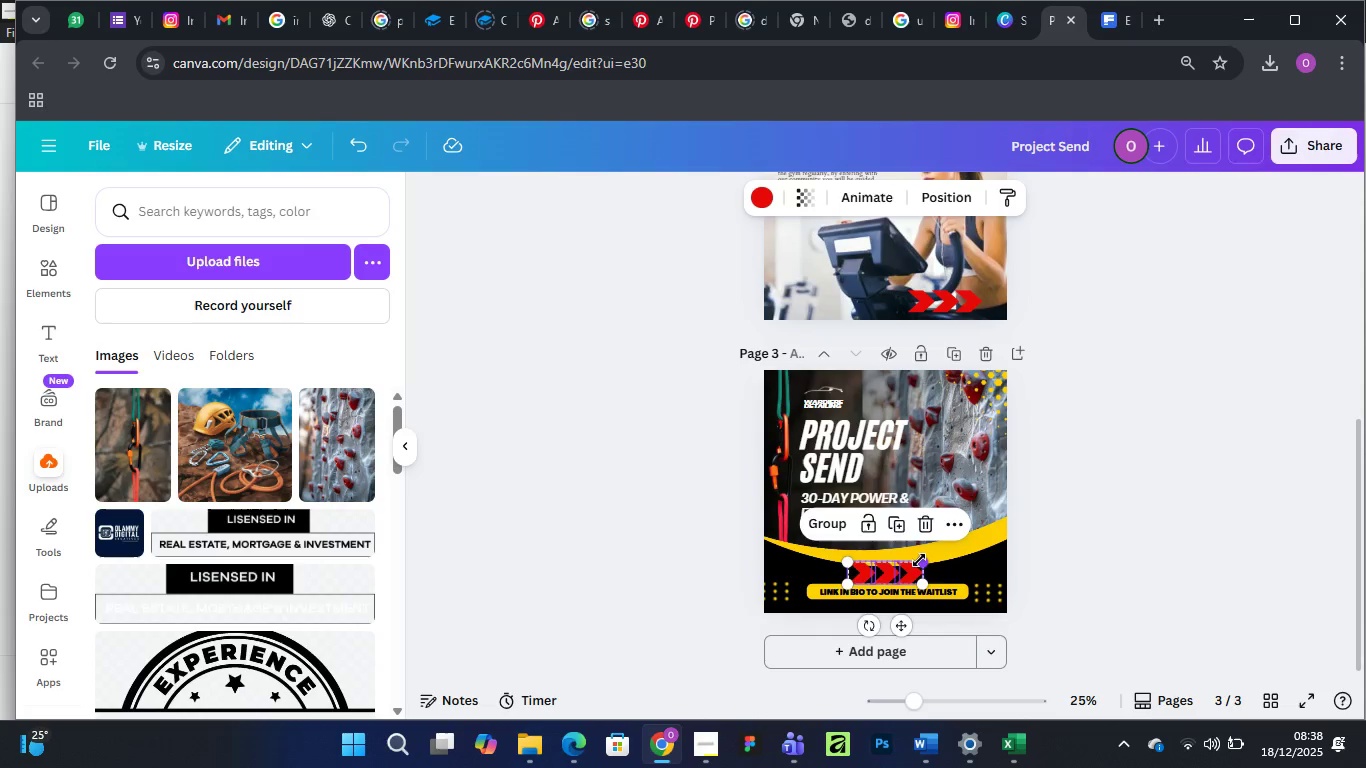 
left_click_drag(start_coordinate=[920, 558], to_coordinate=[903, 563])
 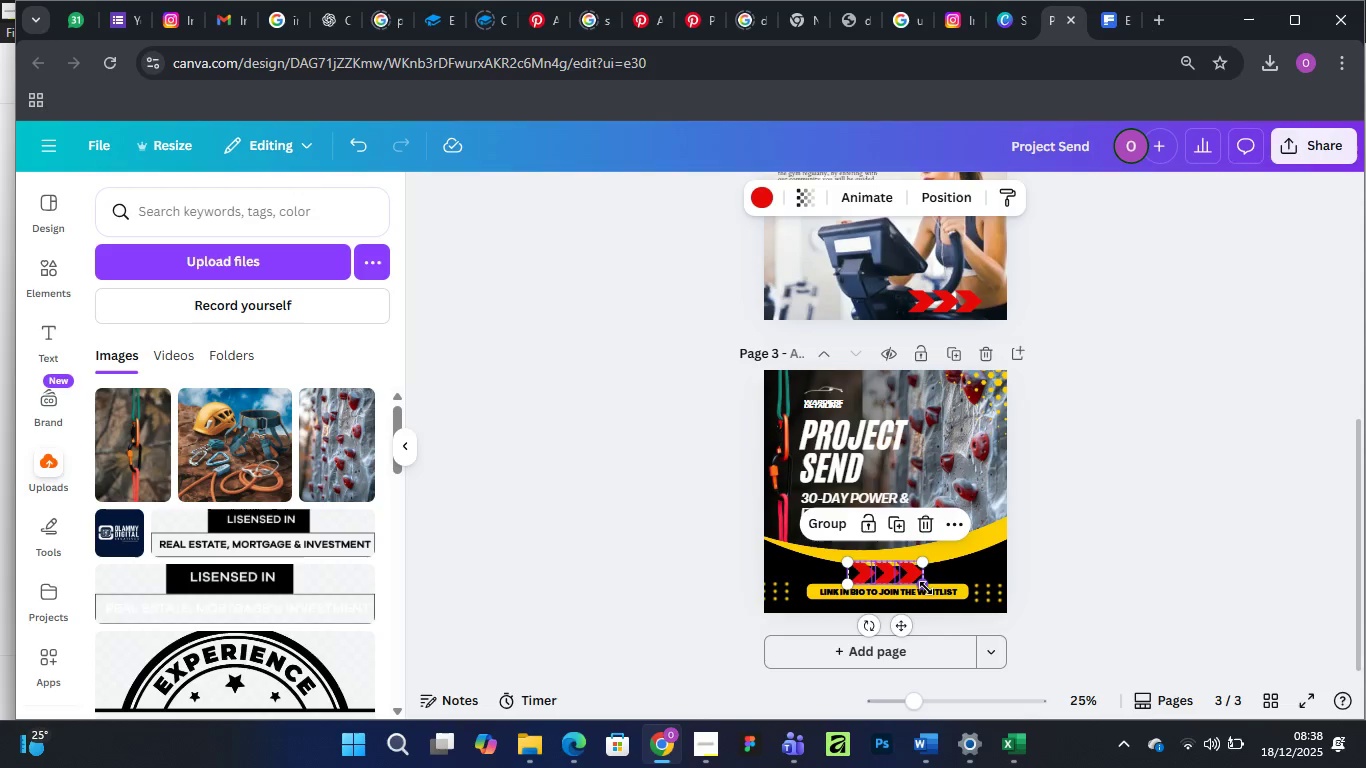 
left_click_drag(start_coordinate=[927, 588], to_coordinate=[903, 578])
 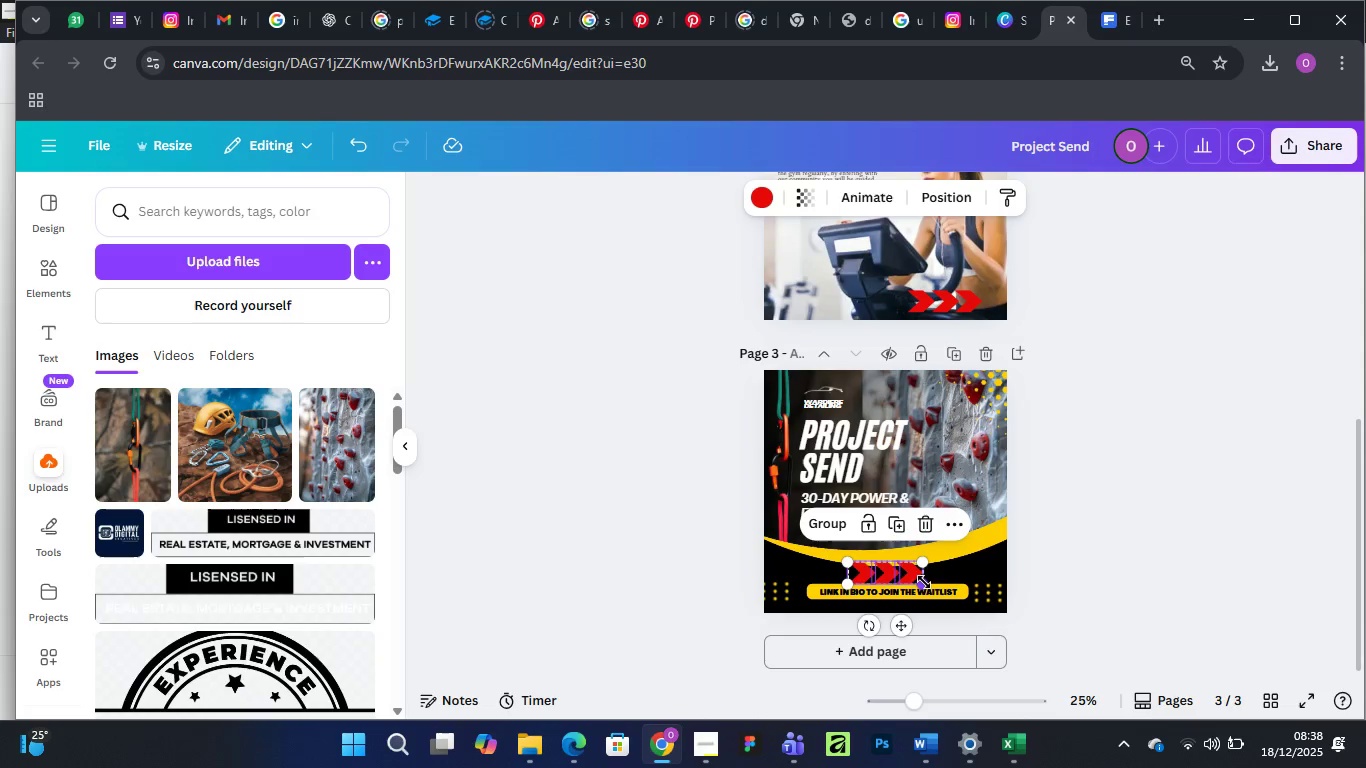 
left_click_drag(start_coordinate=[924, 582], to_coordinate=[841, 556])
 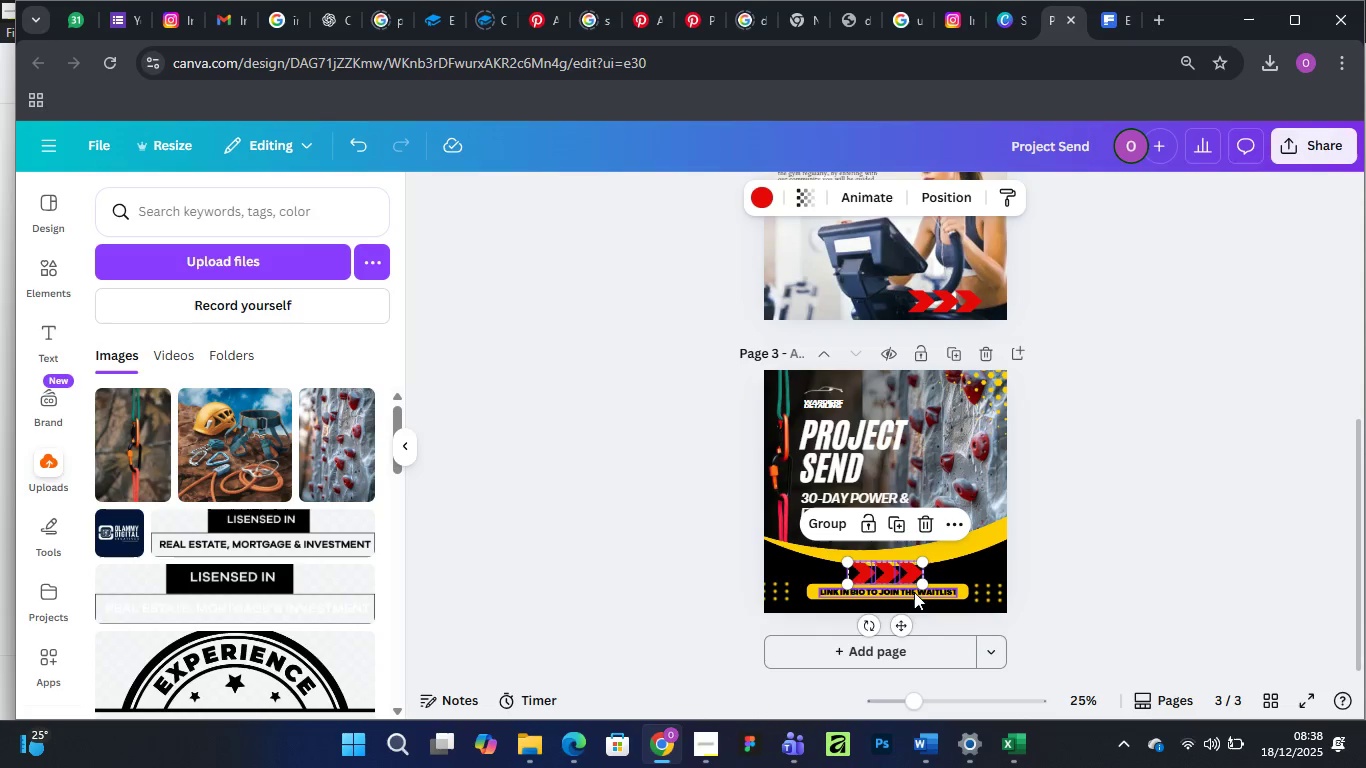 
wait(5.09)
 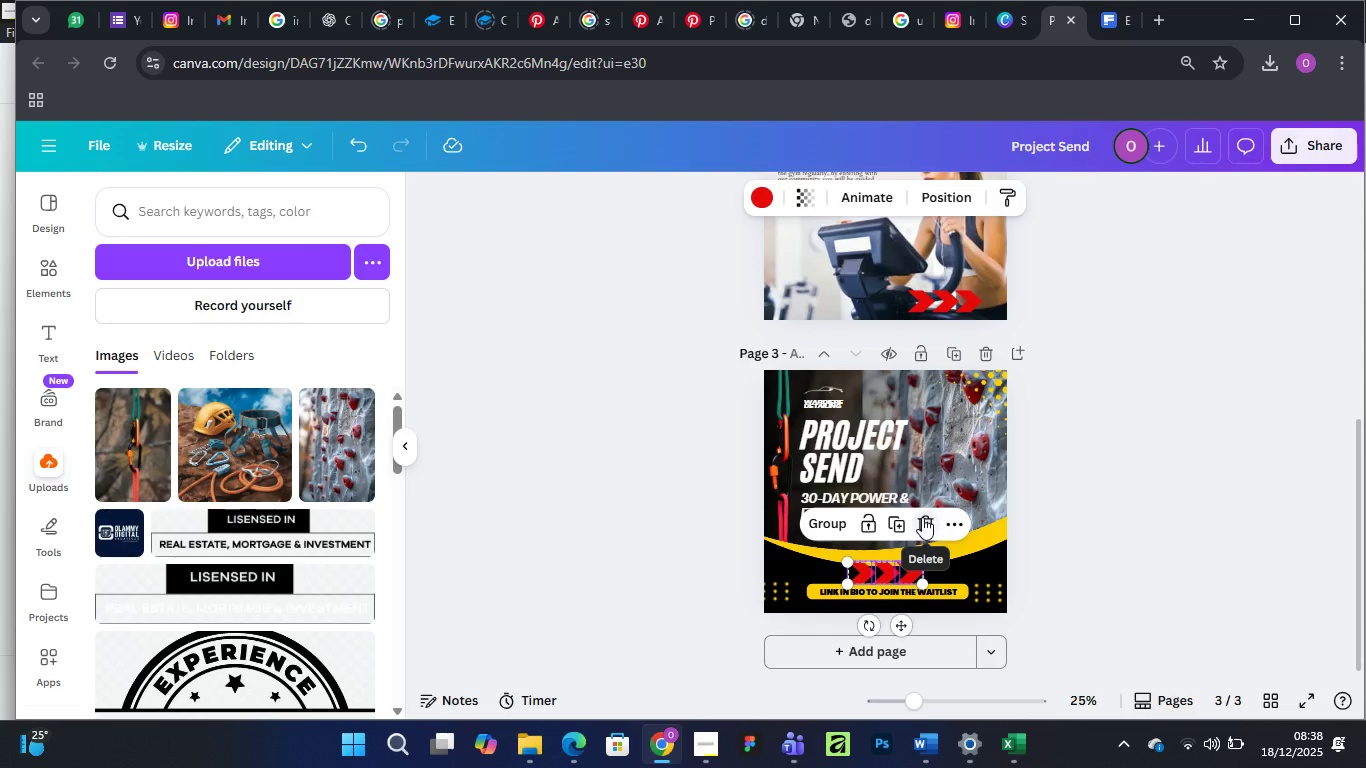 
left_click_drag(start_coordinate=[925, 582], to_coordinate=[904, 575])
 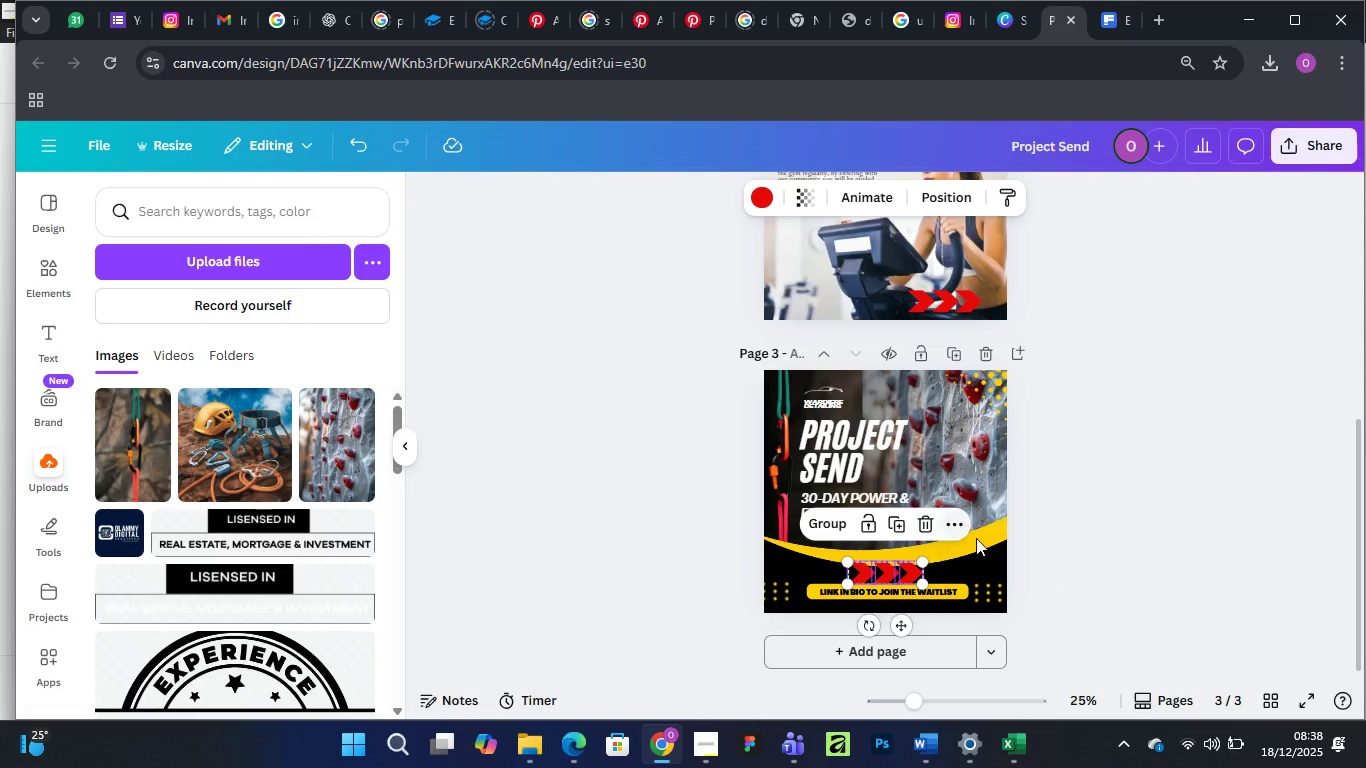 
left_click_drag(start_coordinate=[977, 543], to_coordinate=[978, 534])
 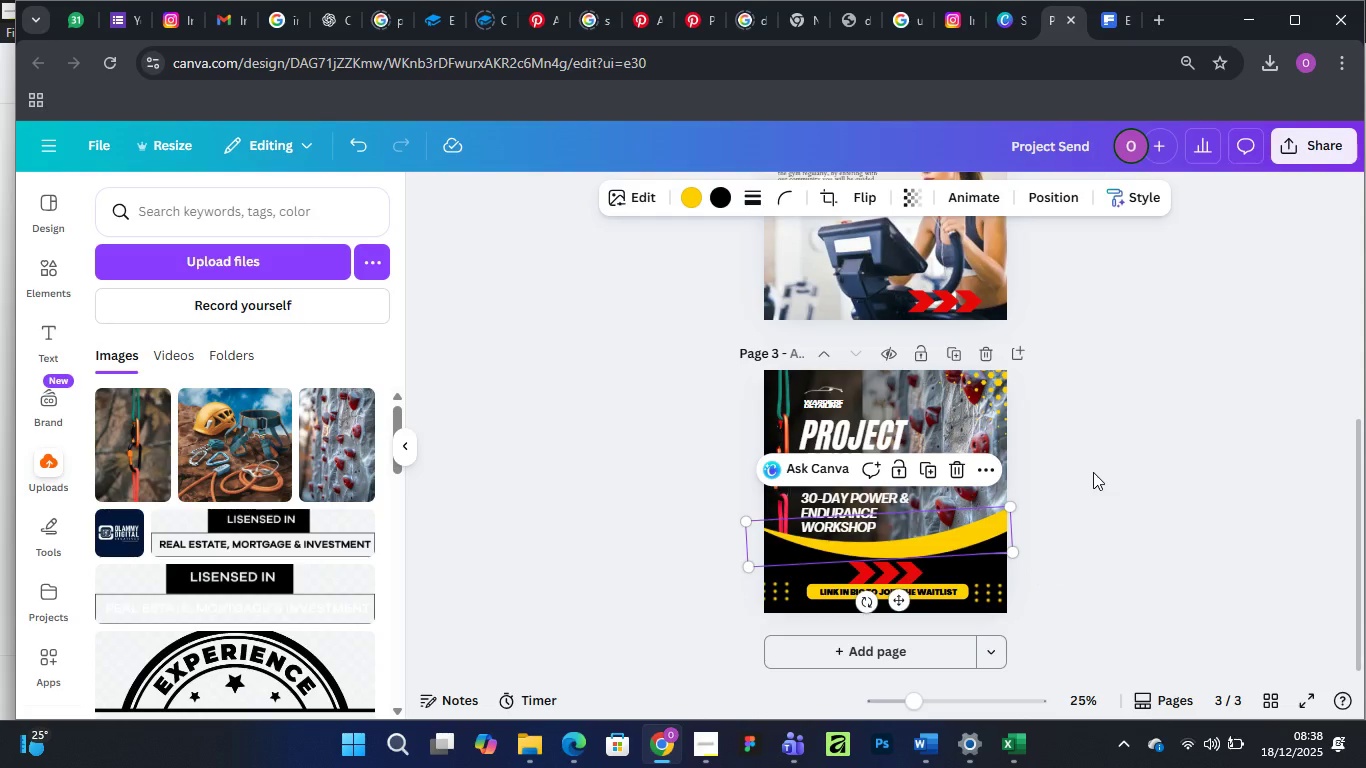 
left_click([1093, 472])
 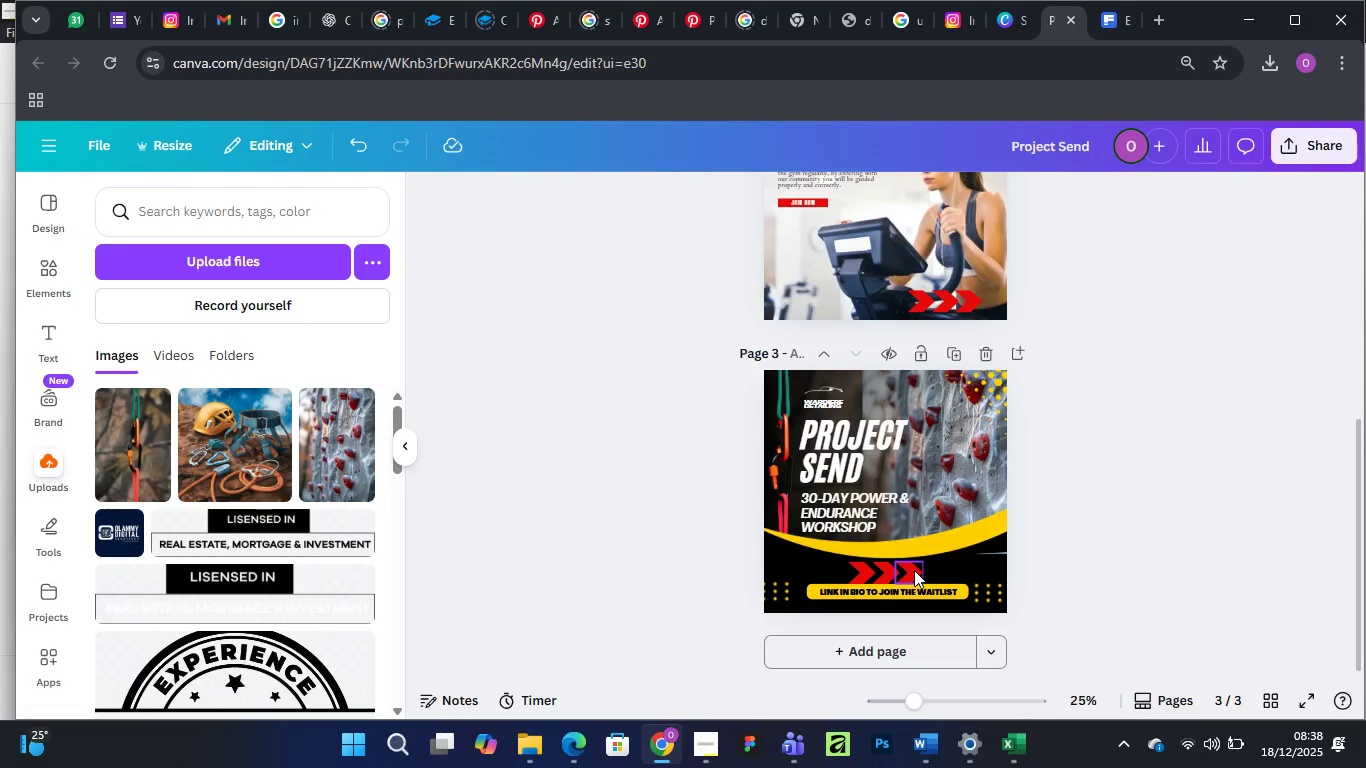 
left_click([914, 570])
 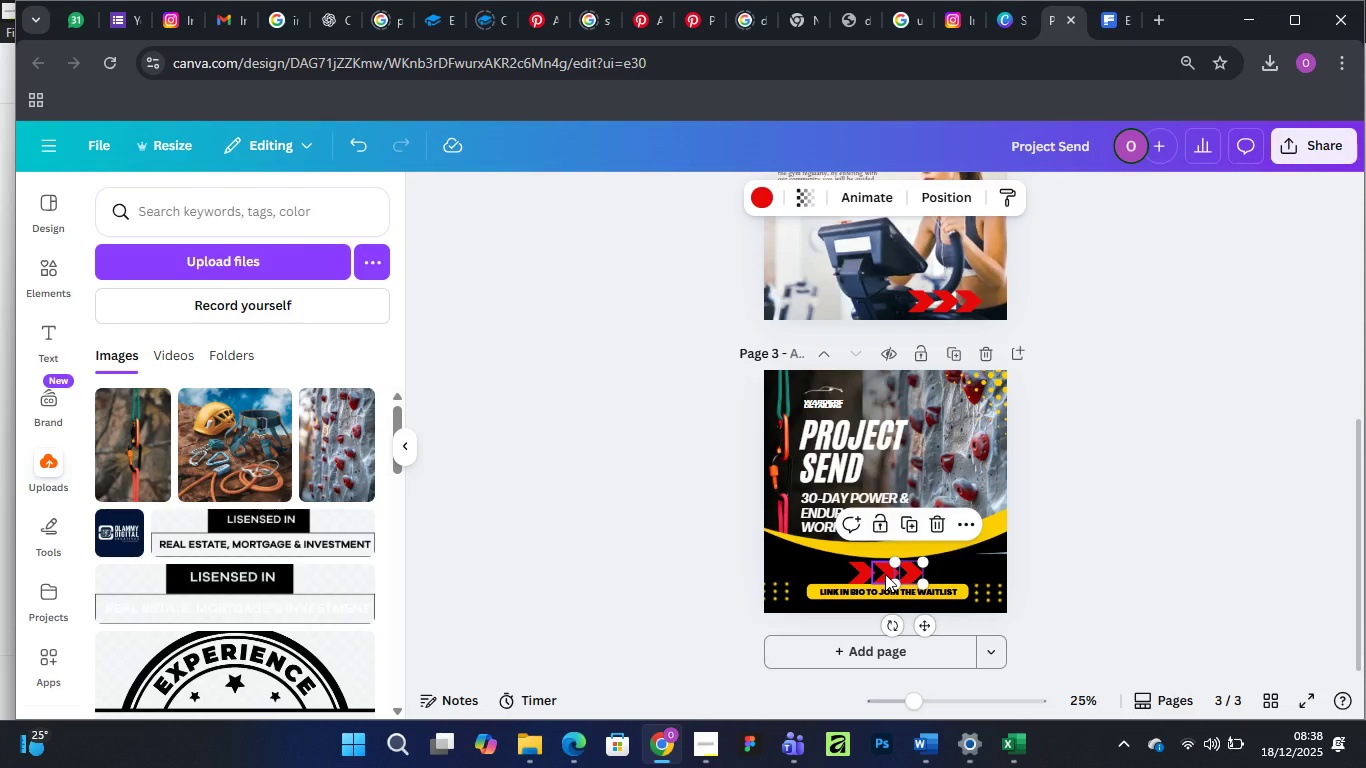 
hold_key(key=ShiftLeft, duration=1.53)
left_click([885, 574])
 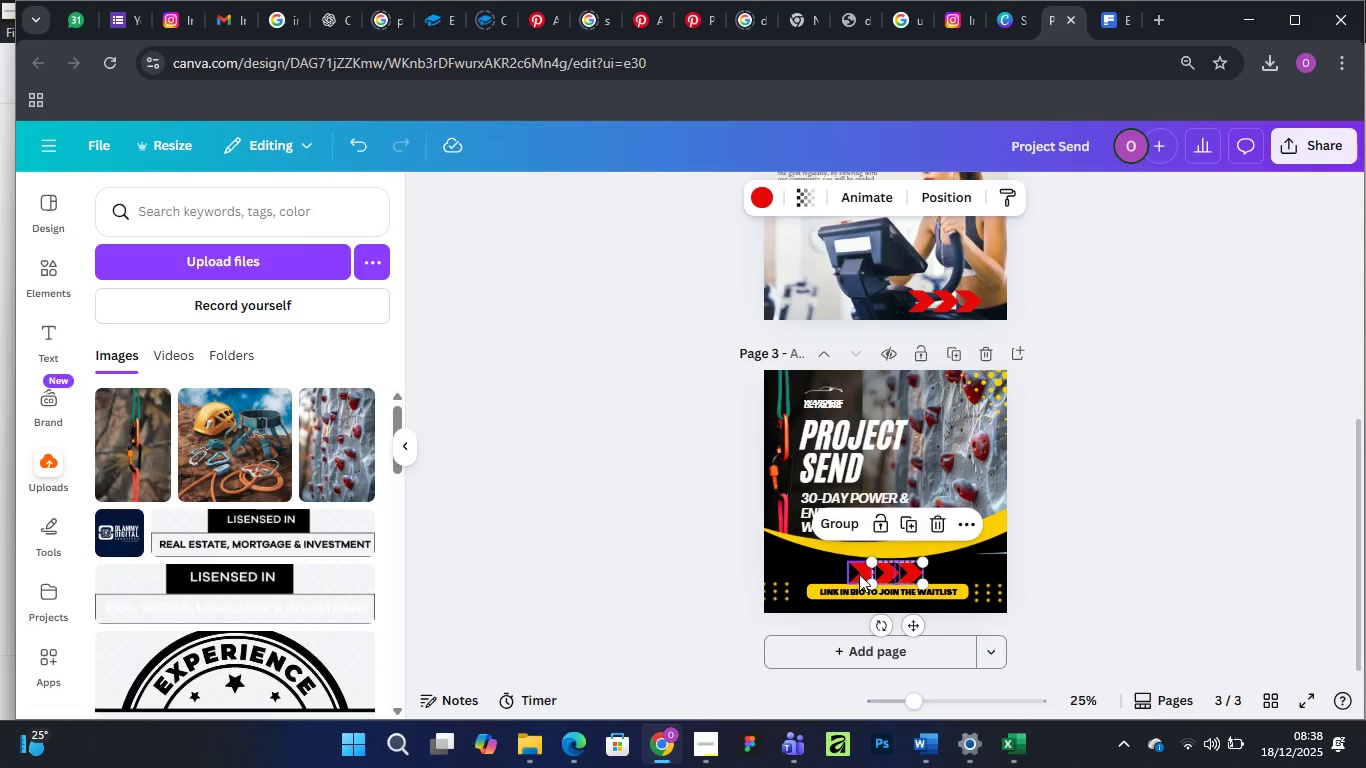 
left_click([859, 574])
 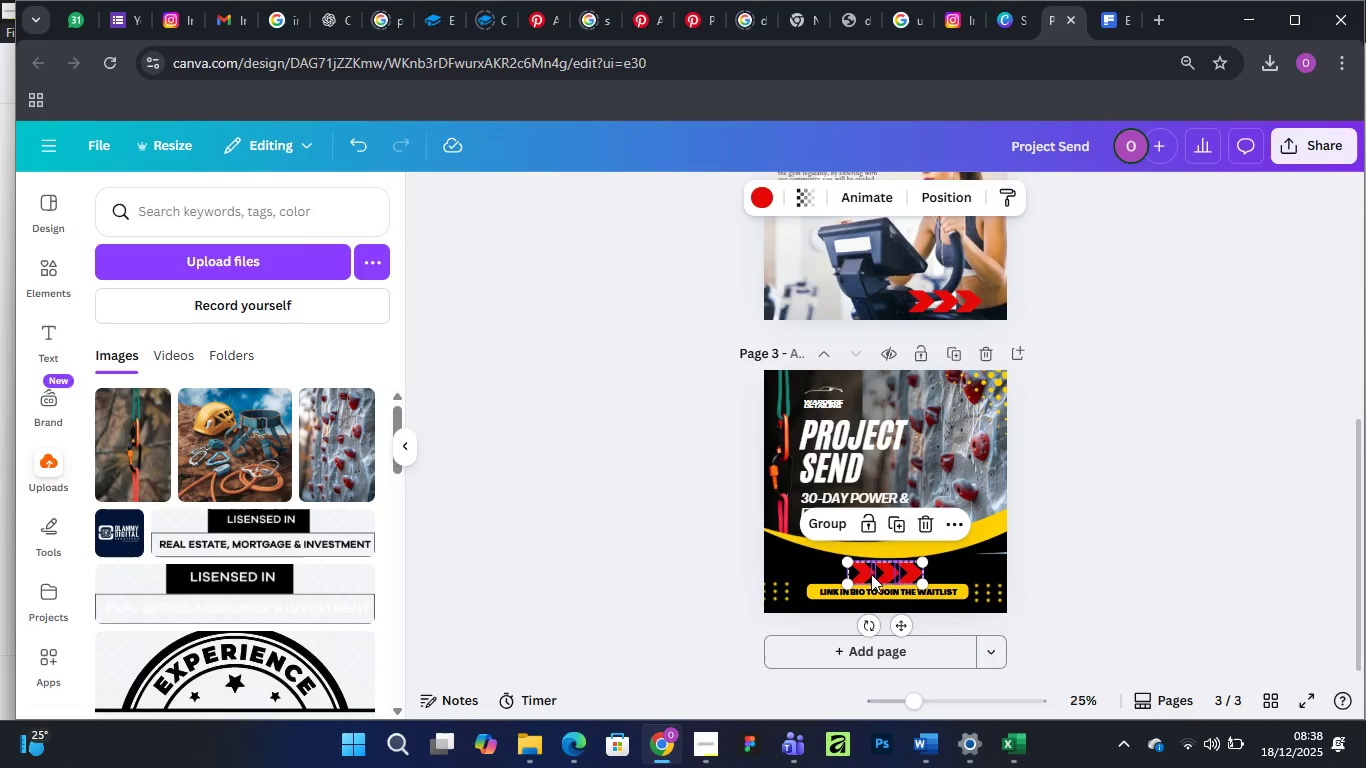 
hold_key(key=ShiftLeft, duration=0.36)
 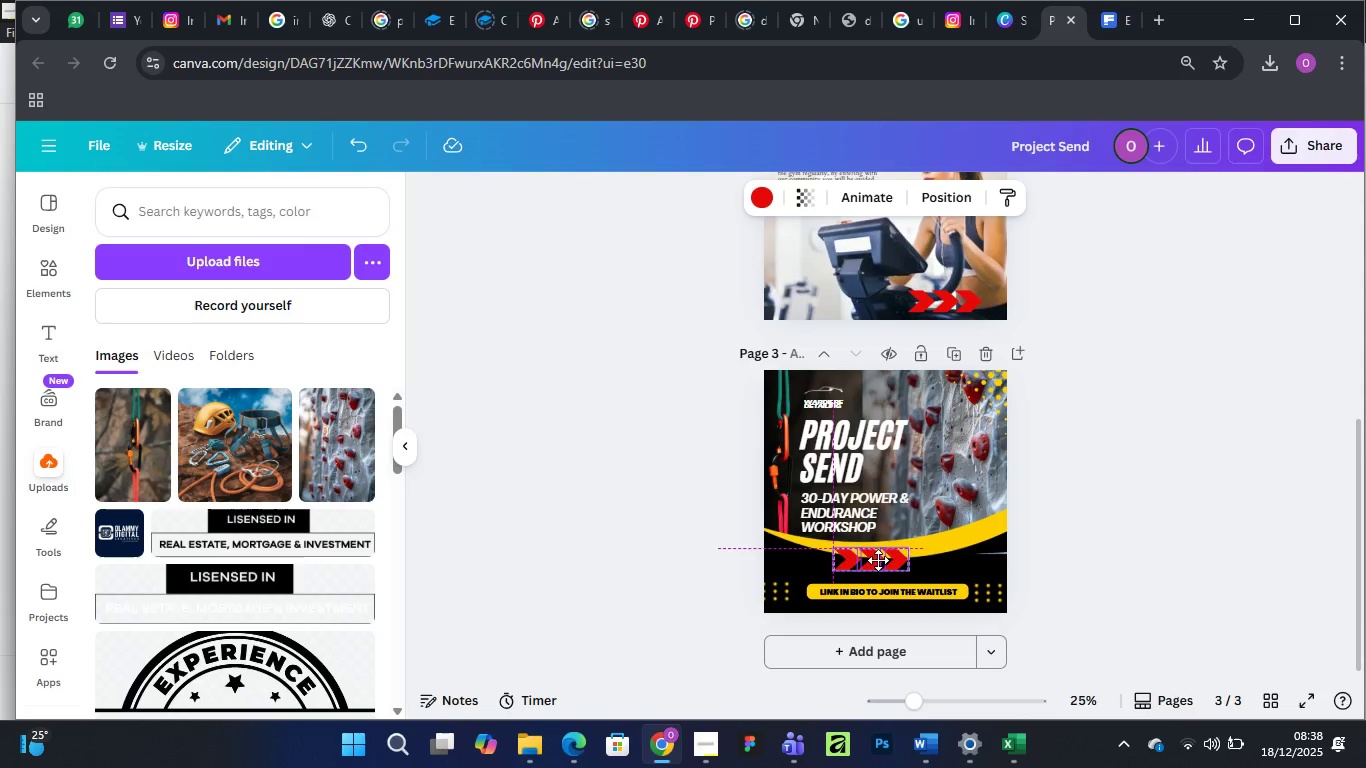 
wait(14.2)
 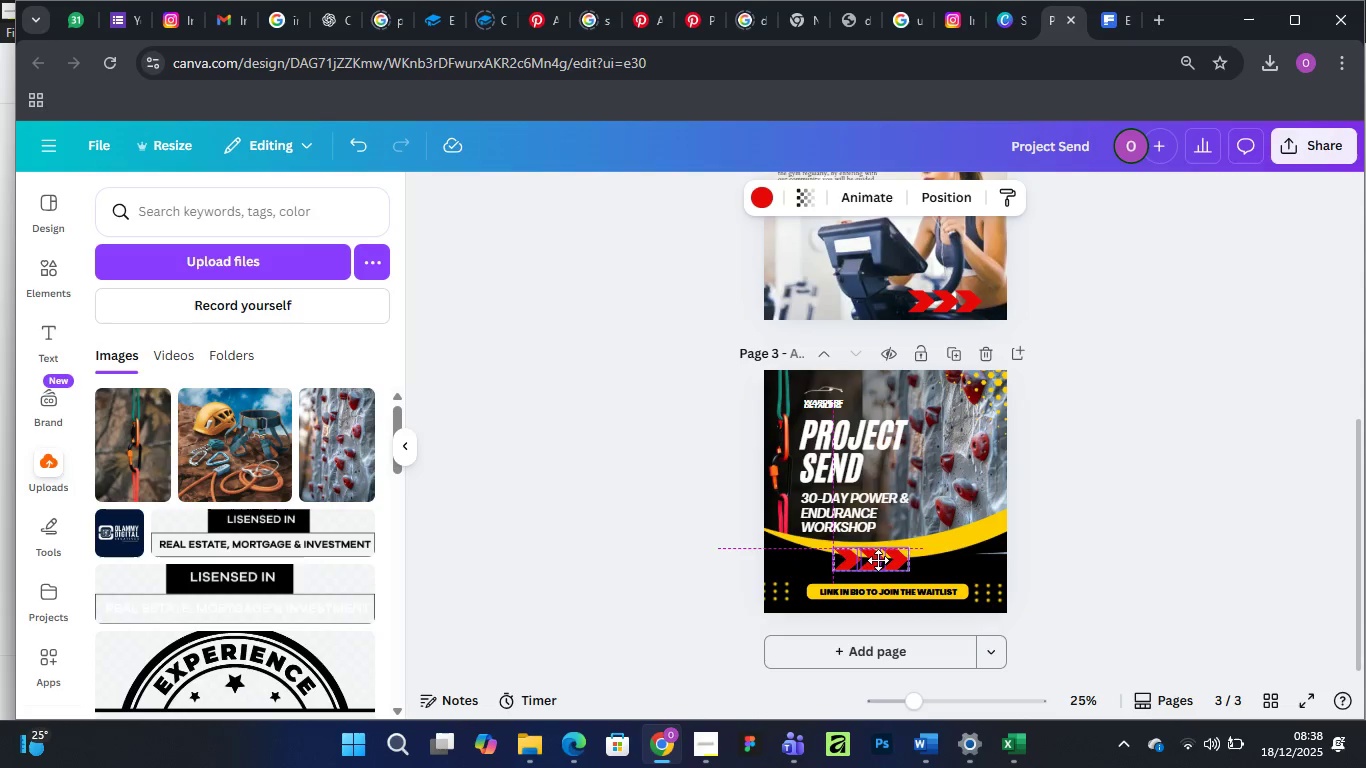 
mouse_move([892, 545])
 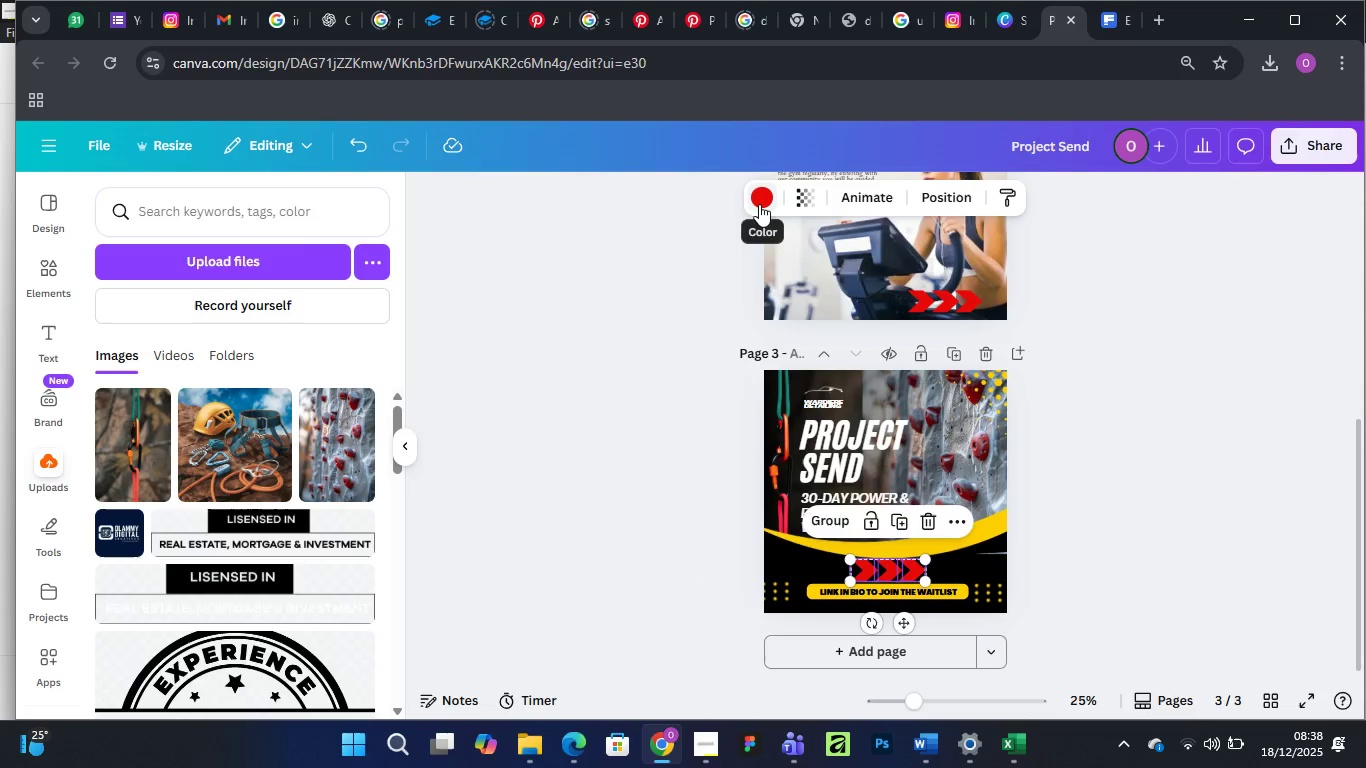 
left_click([760, 204])
 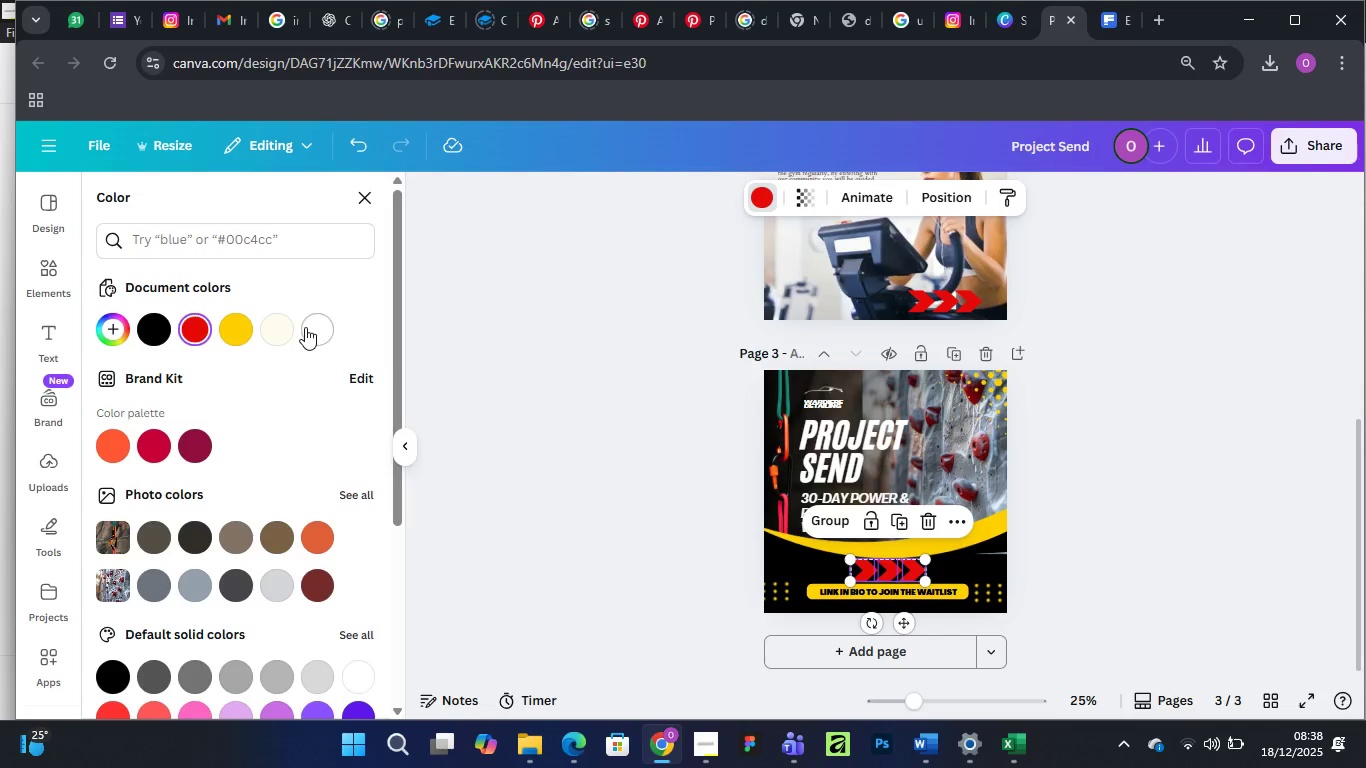 
left_click([318, 322])
 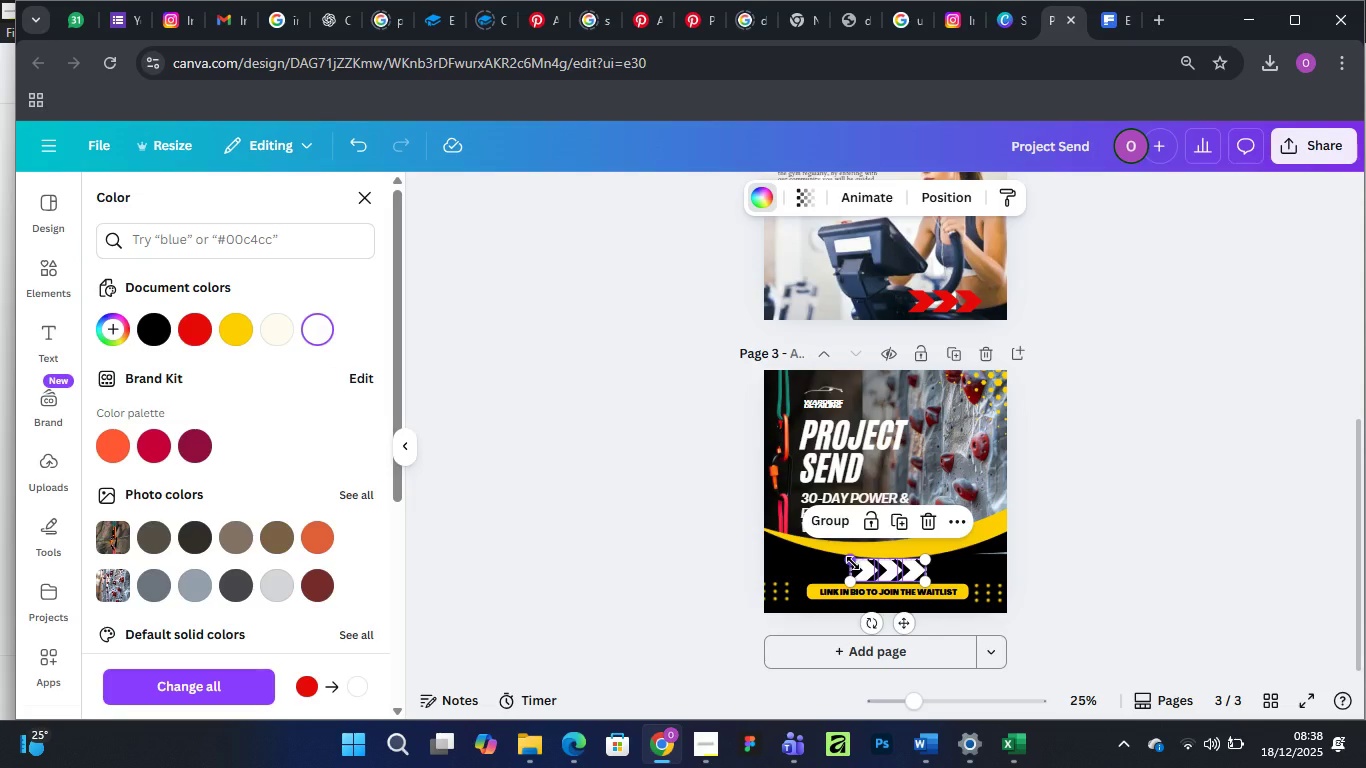 
left_click_drag(start_coordinate=[853, 563], to_coordinate=[870, 570])
 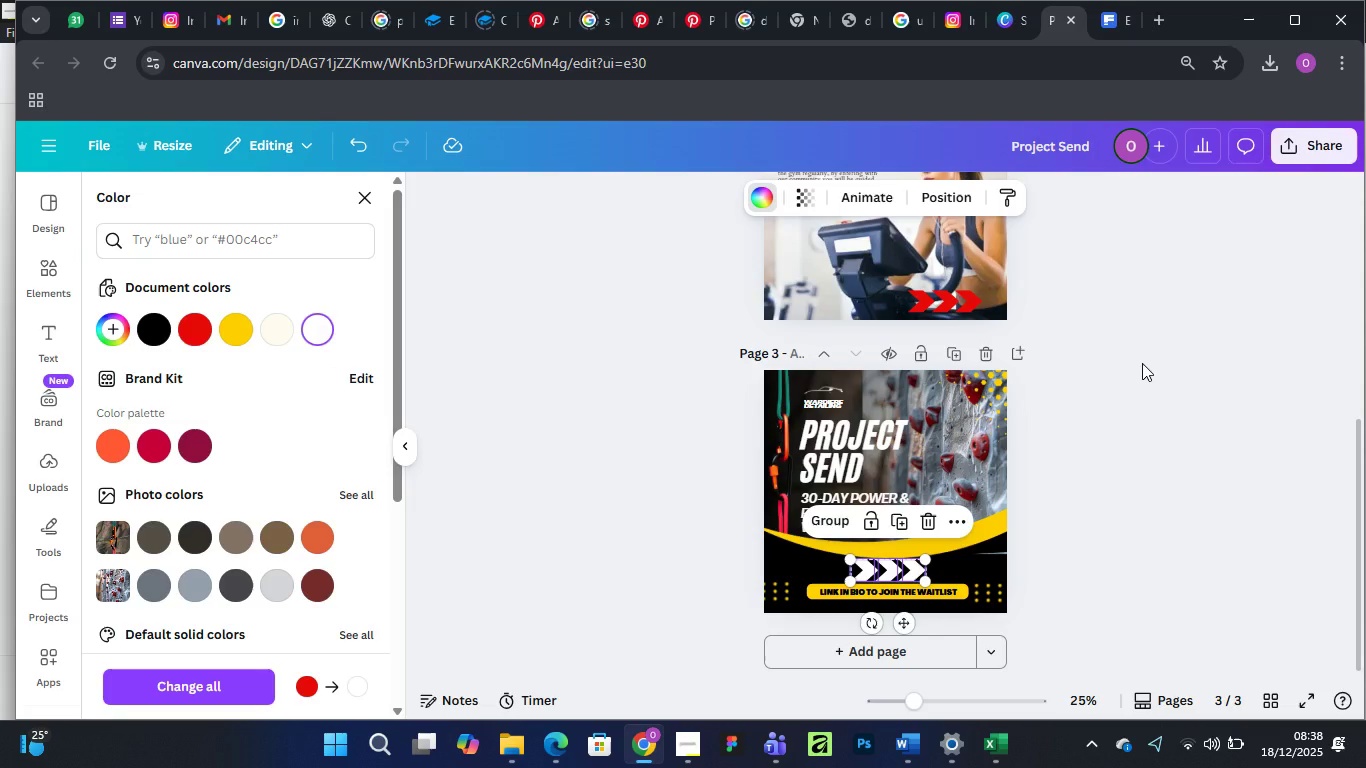 
key(Control+Equal)
 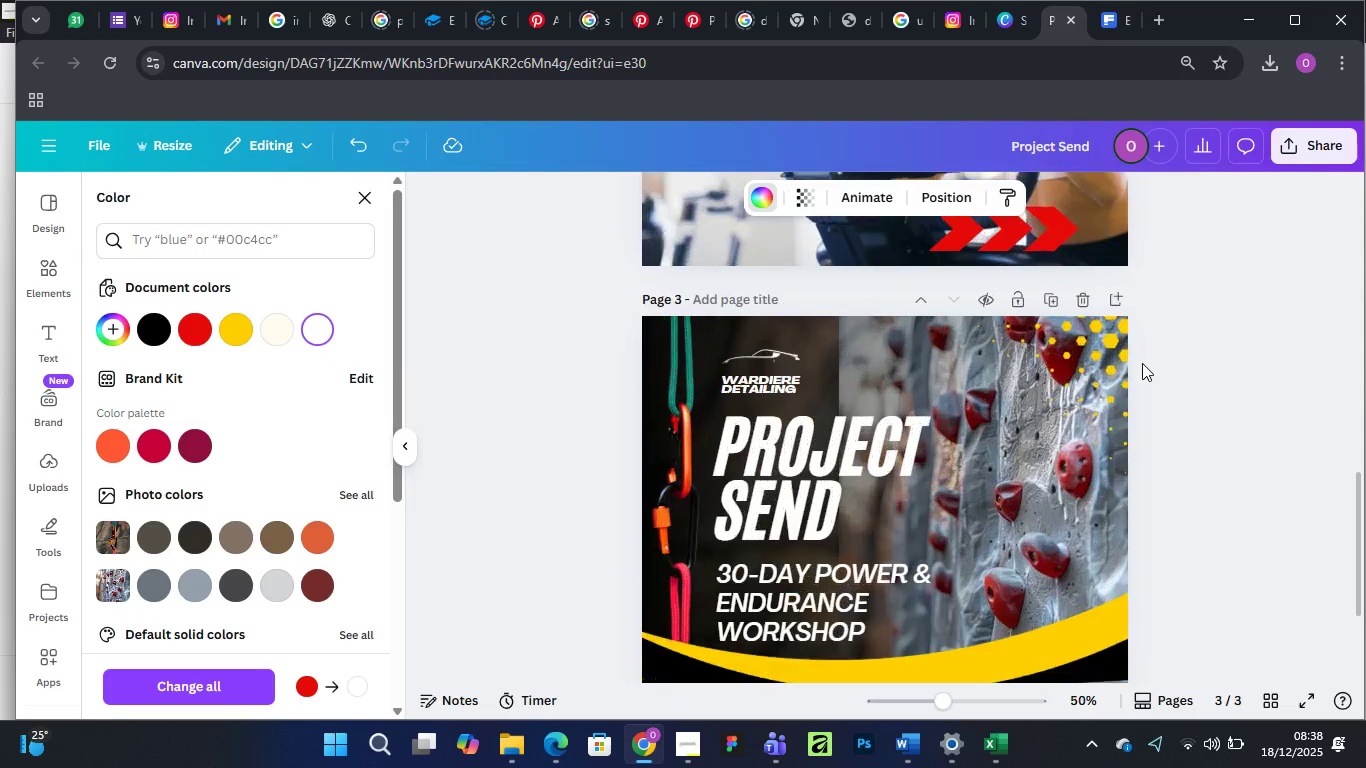 
key(Control+Equal)
 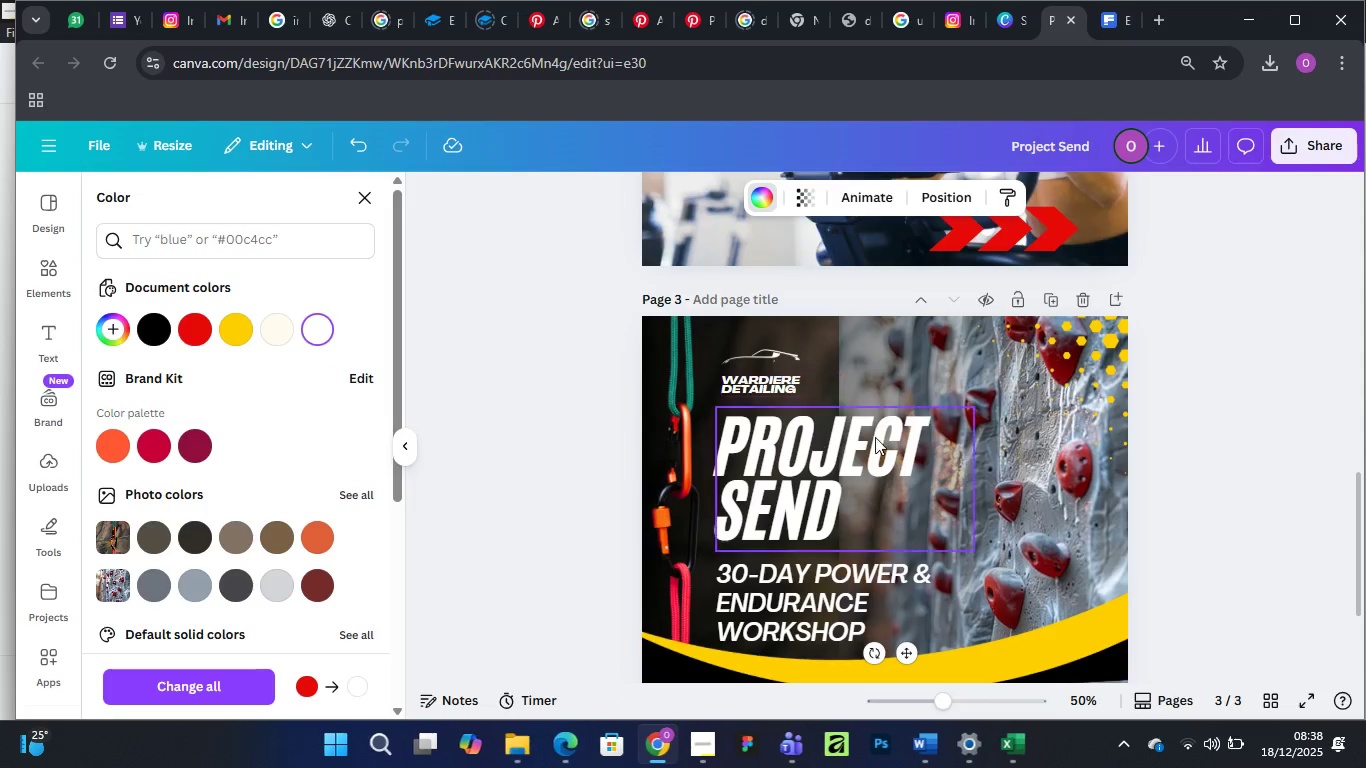 
scroll: coordinate [935, 352], scroll_direction: down, amount: 2.0
 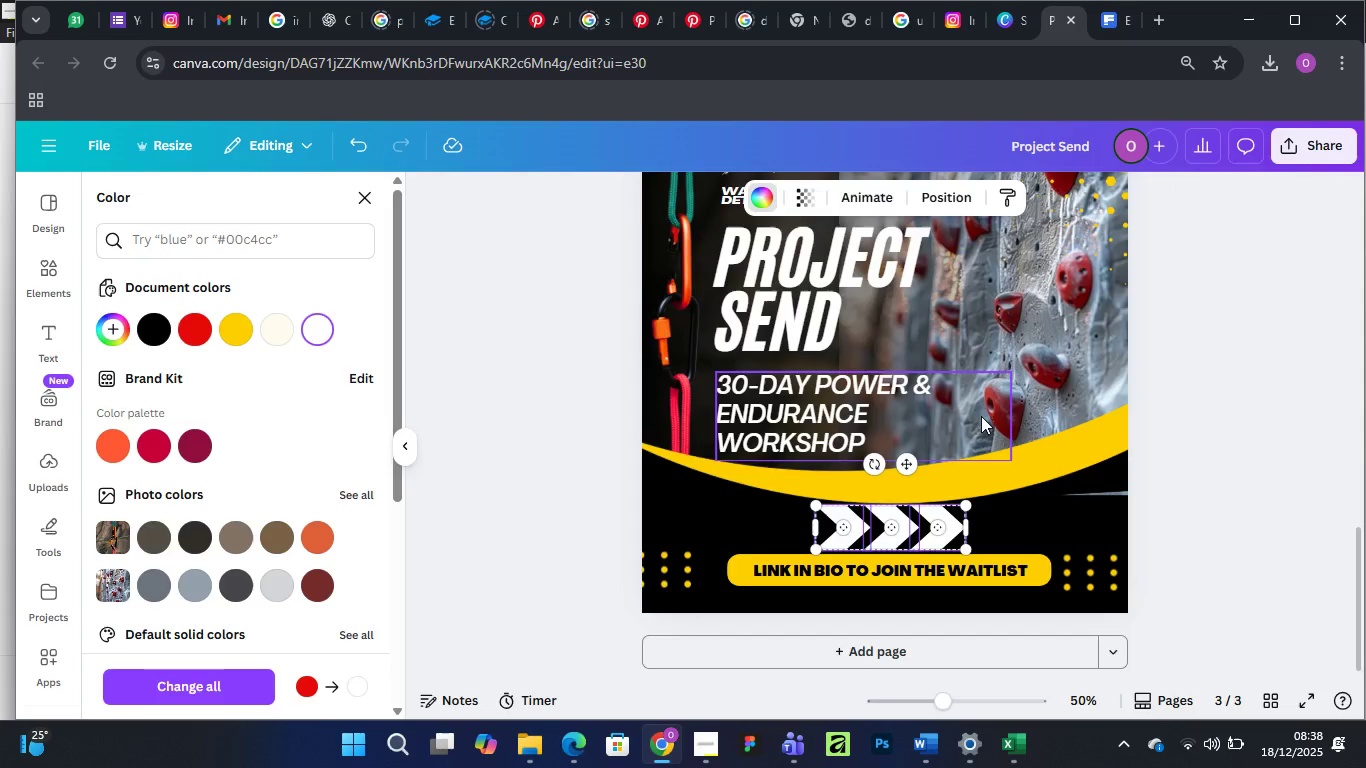 
scroll: coordinate [981, 410], scroll_direction: up, amount: 2.0
 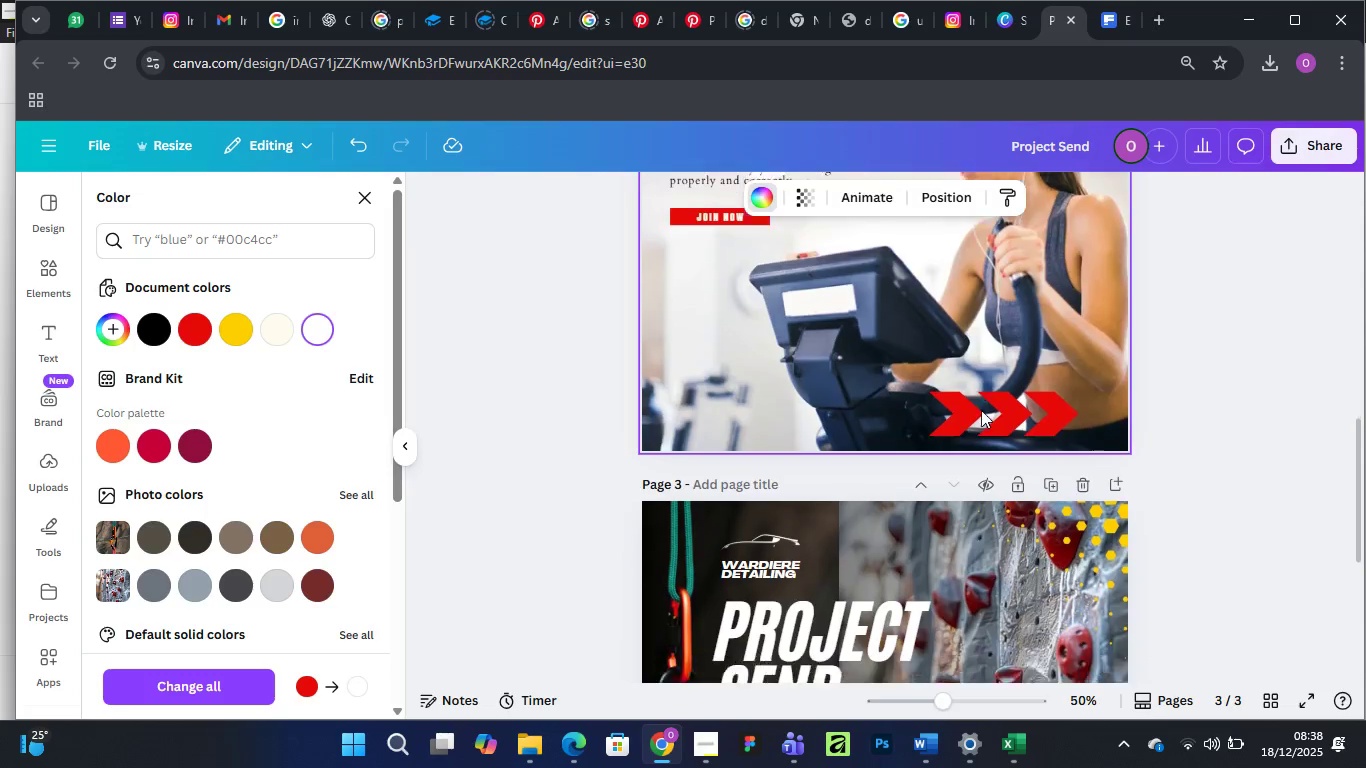 
scroll: coordinate [981, 410], scroll_direction: down, amount: 4.0
 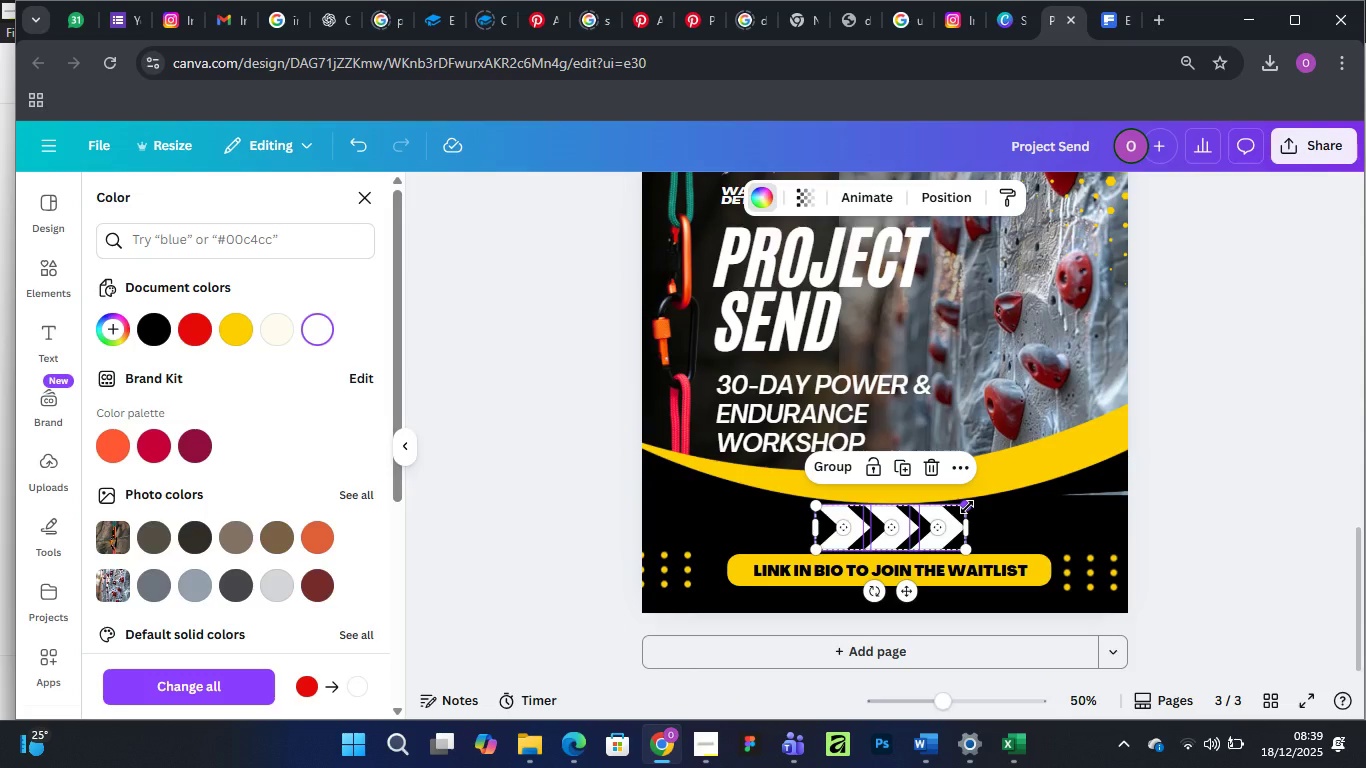 
wait(7.76)
 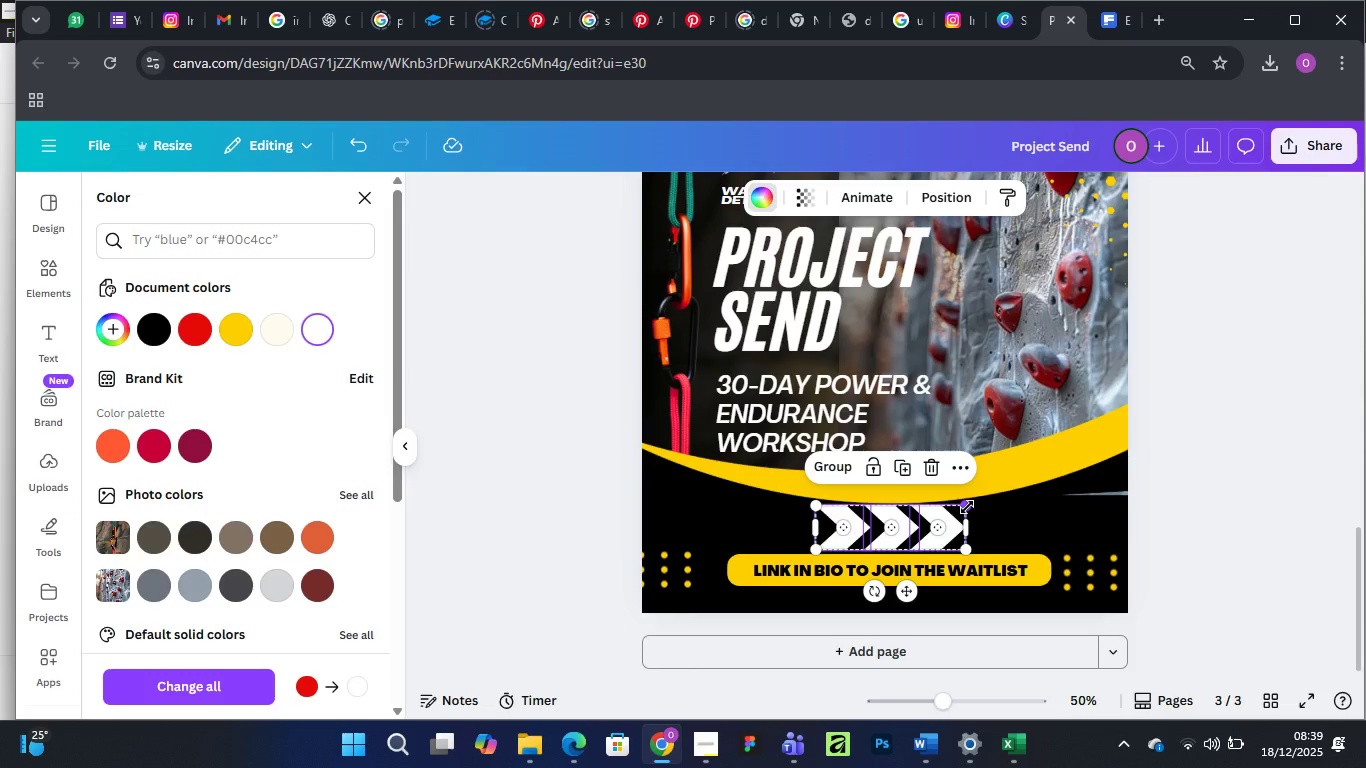 
left_click_drag(start_coordinate=[963, 506], to_coordinate=[896, 525])
 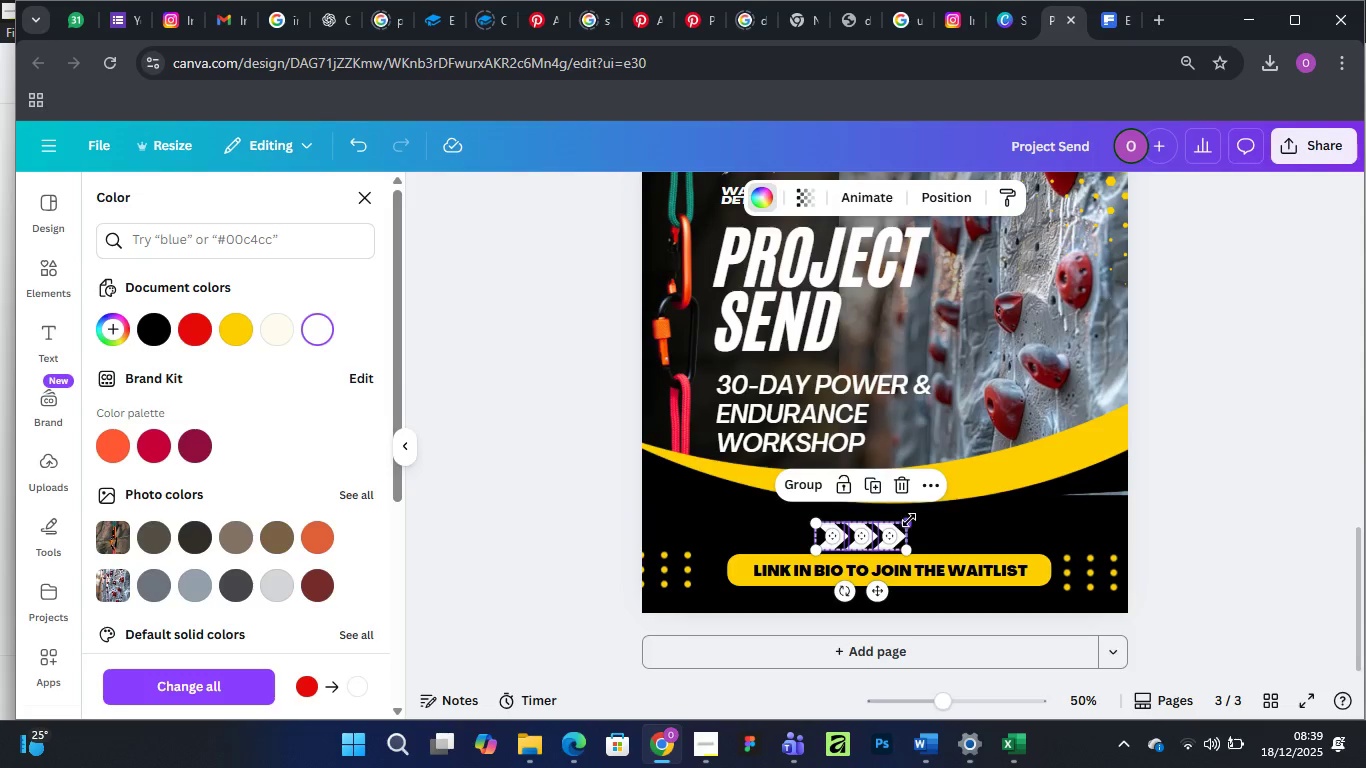 
left_click_drag(start_coordinate=[911, 520], to_coordinate=[892, 527])
 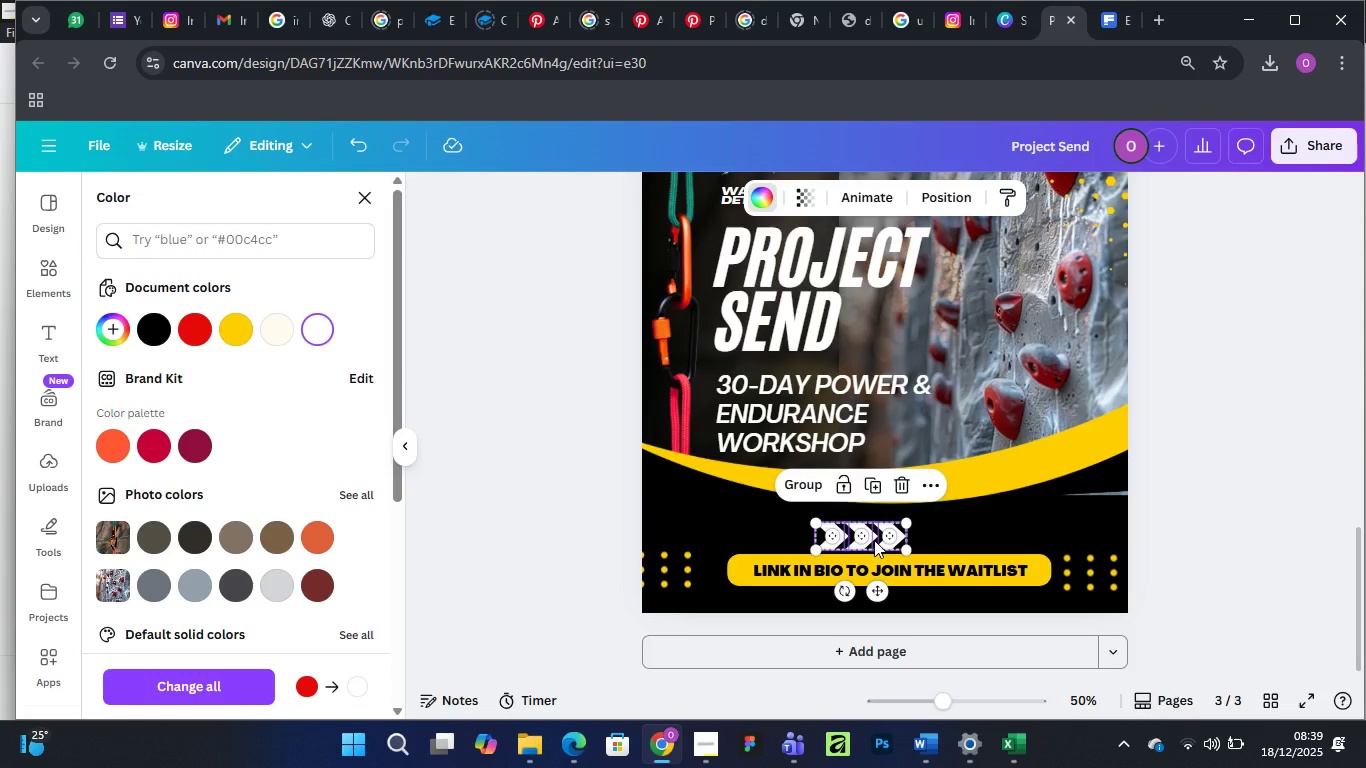 
left_click_drag(start_coordinate=[874, 540], to_coordinate=[909, 536])
 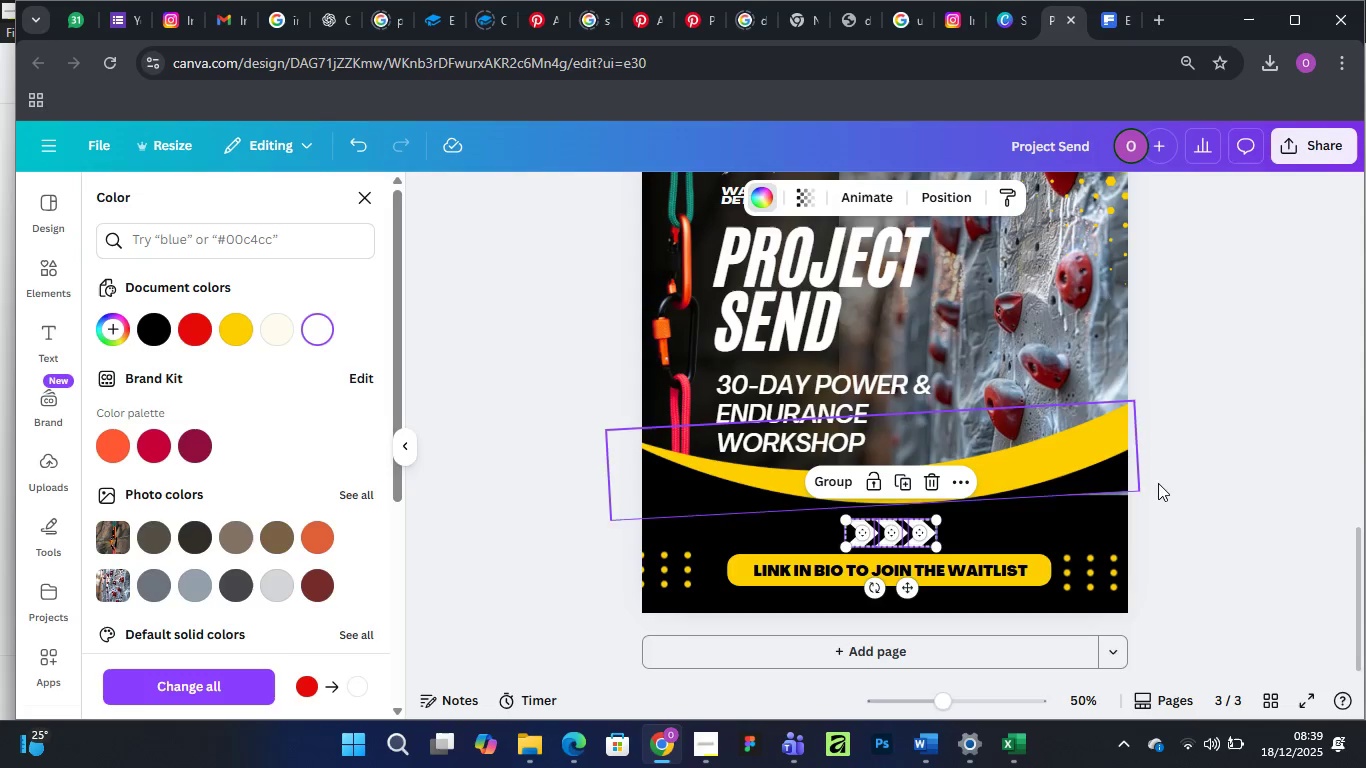 
left_click([1236, 452])
 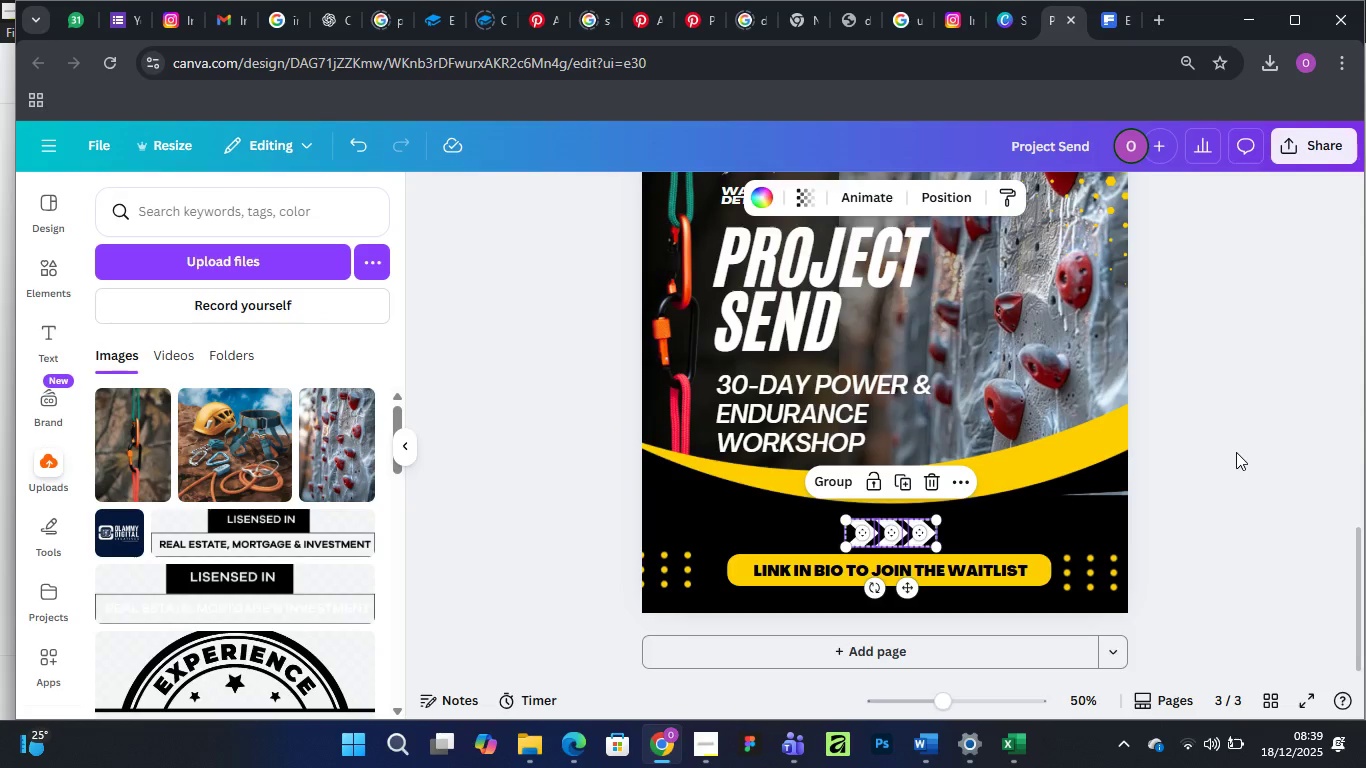 
left_click([1236, 452])
 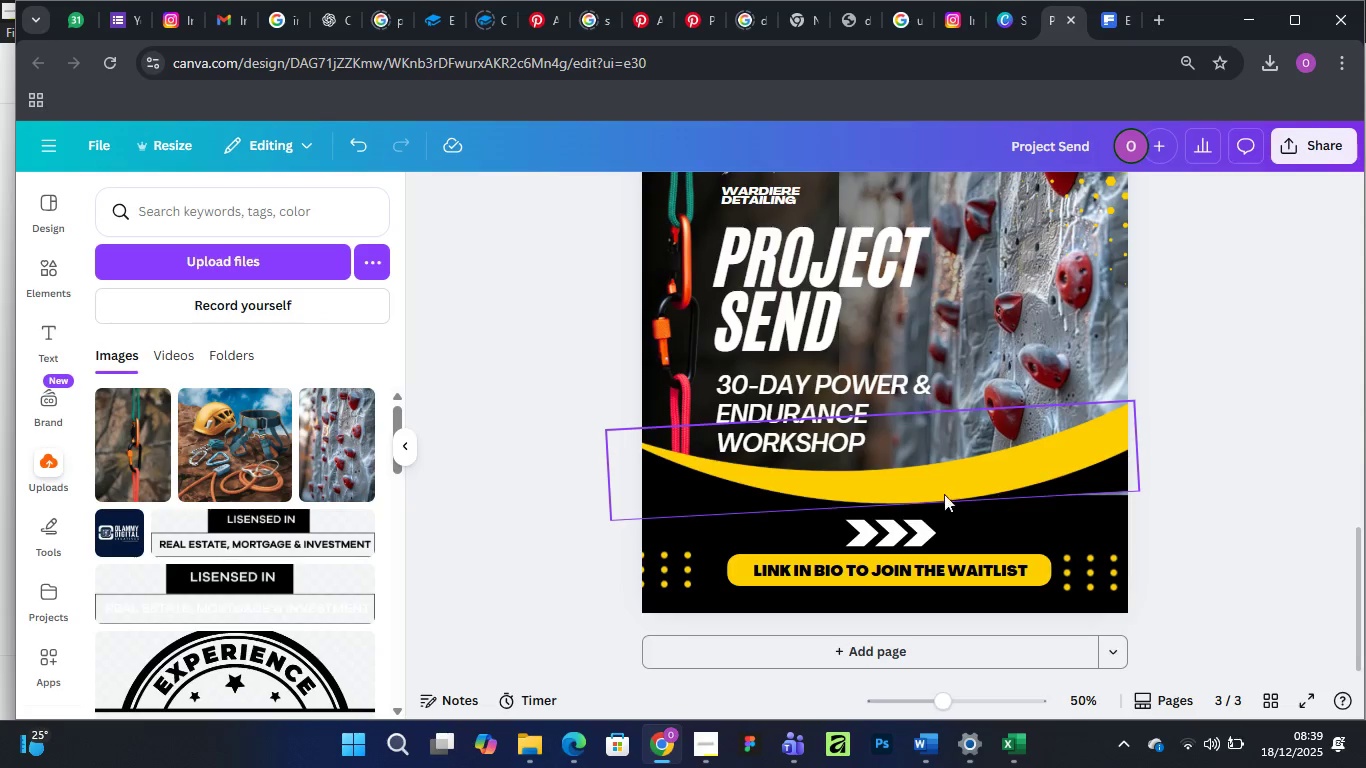 
scroll: coordinate [929, 470], scroll_direction: up, amount: 6.0
 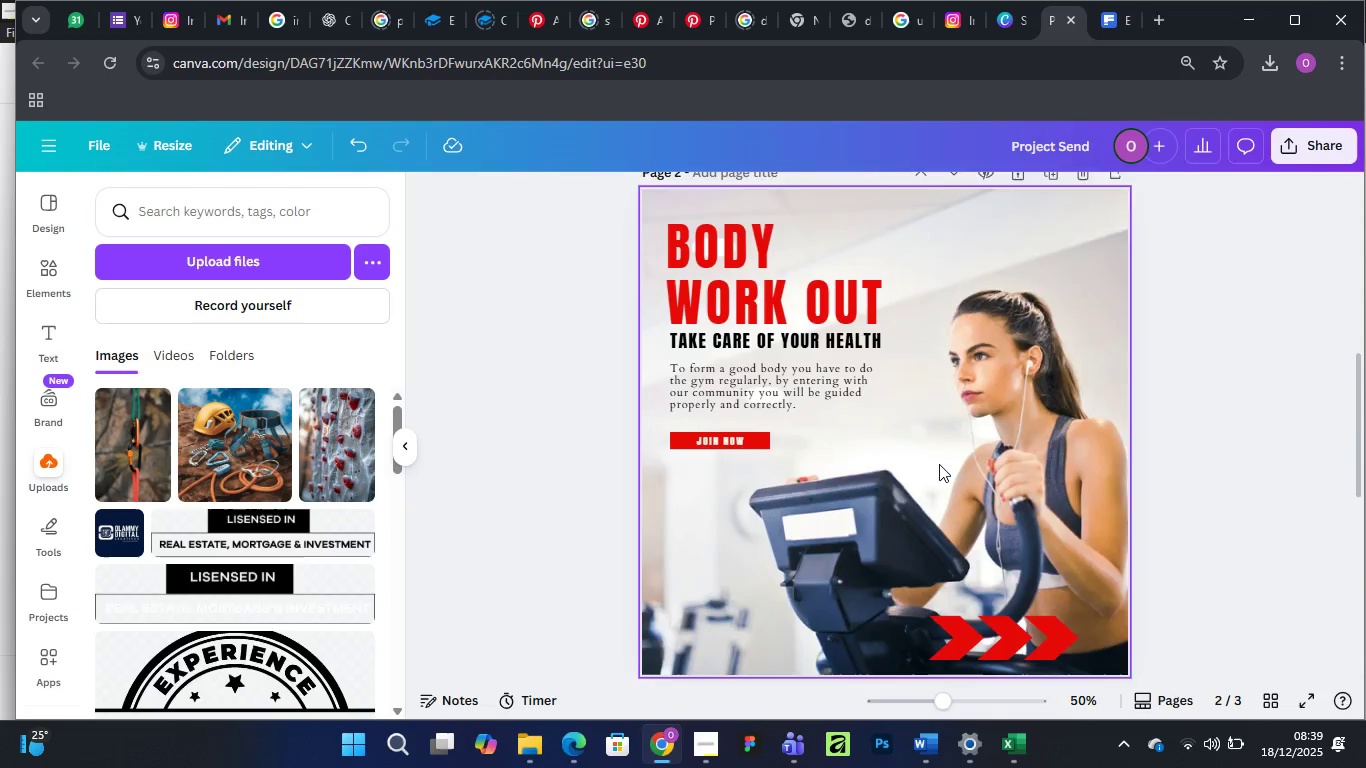 
scroll: coordinate [939, 464], scroll_direction: down, amount: 7.0
 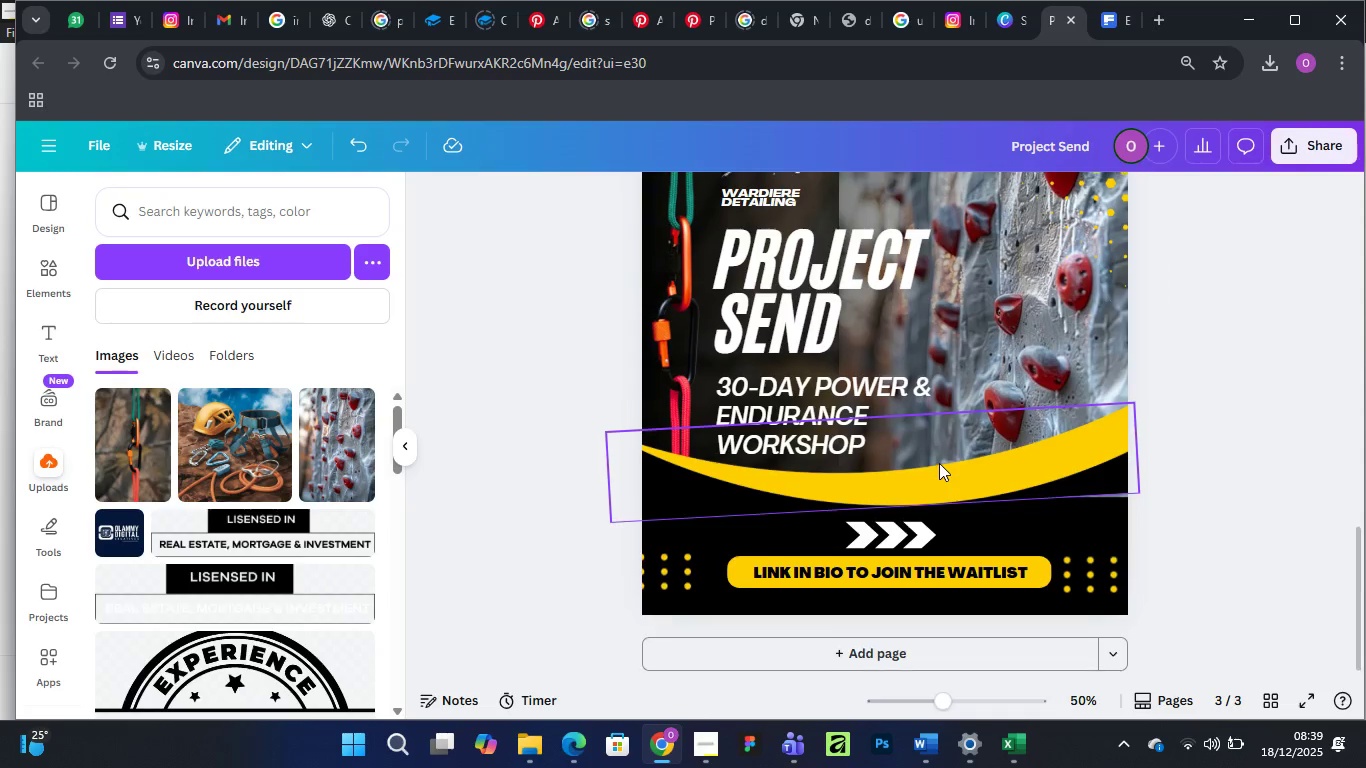 
scroll: coordinate [939, 463], scroll_direction: up, amount: 2.0
 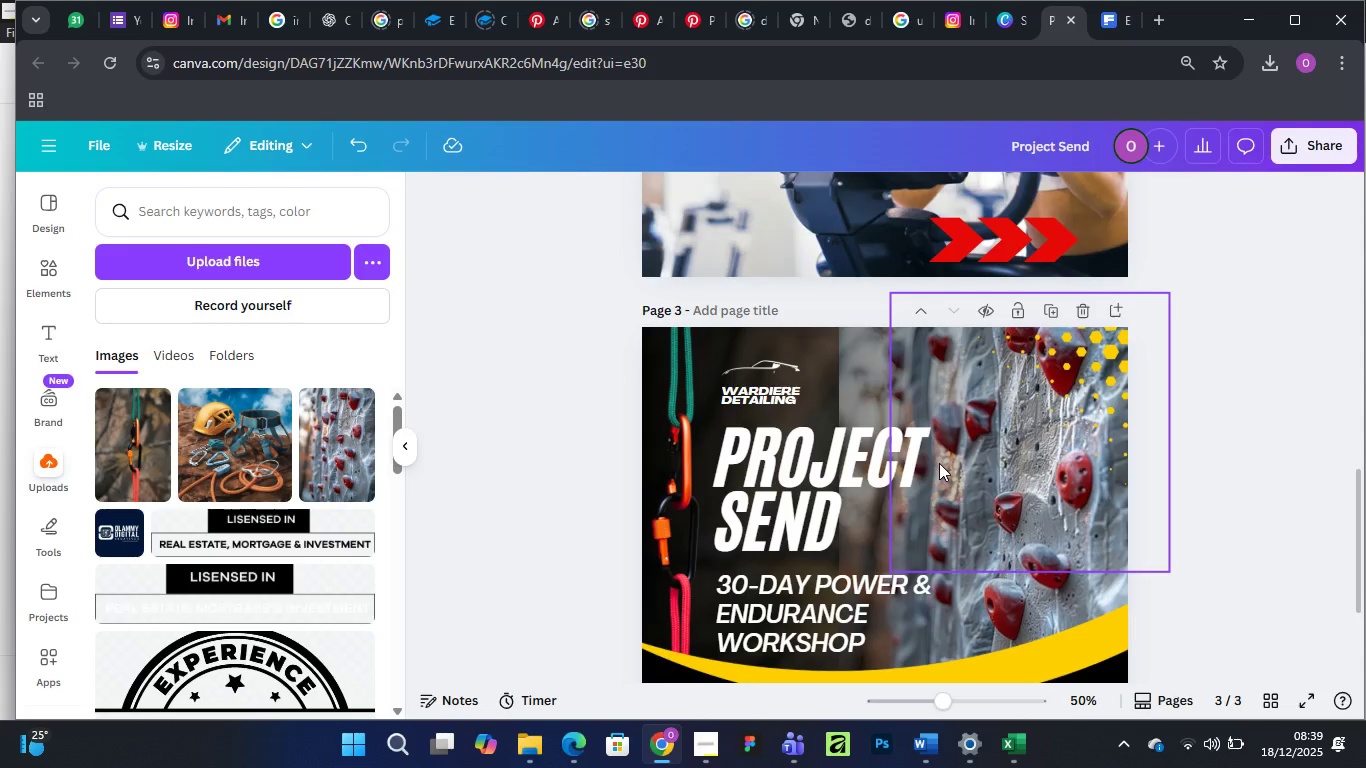 
scroll: coordinate [939, 463], scroll_direction: down, amount: 1.0
 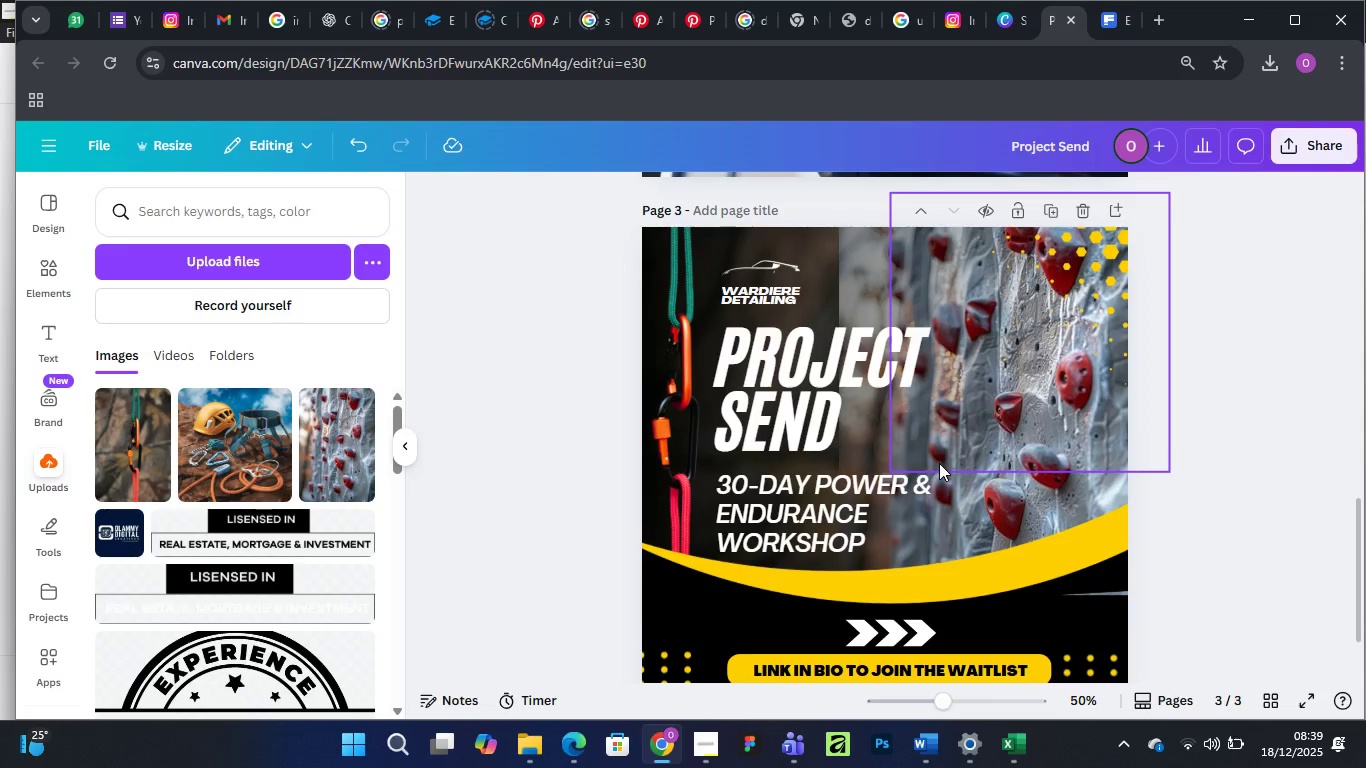 
scroll: coordinate [939, 463], scroll_direction: none, amount: 0.0
 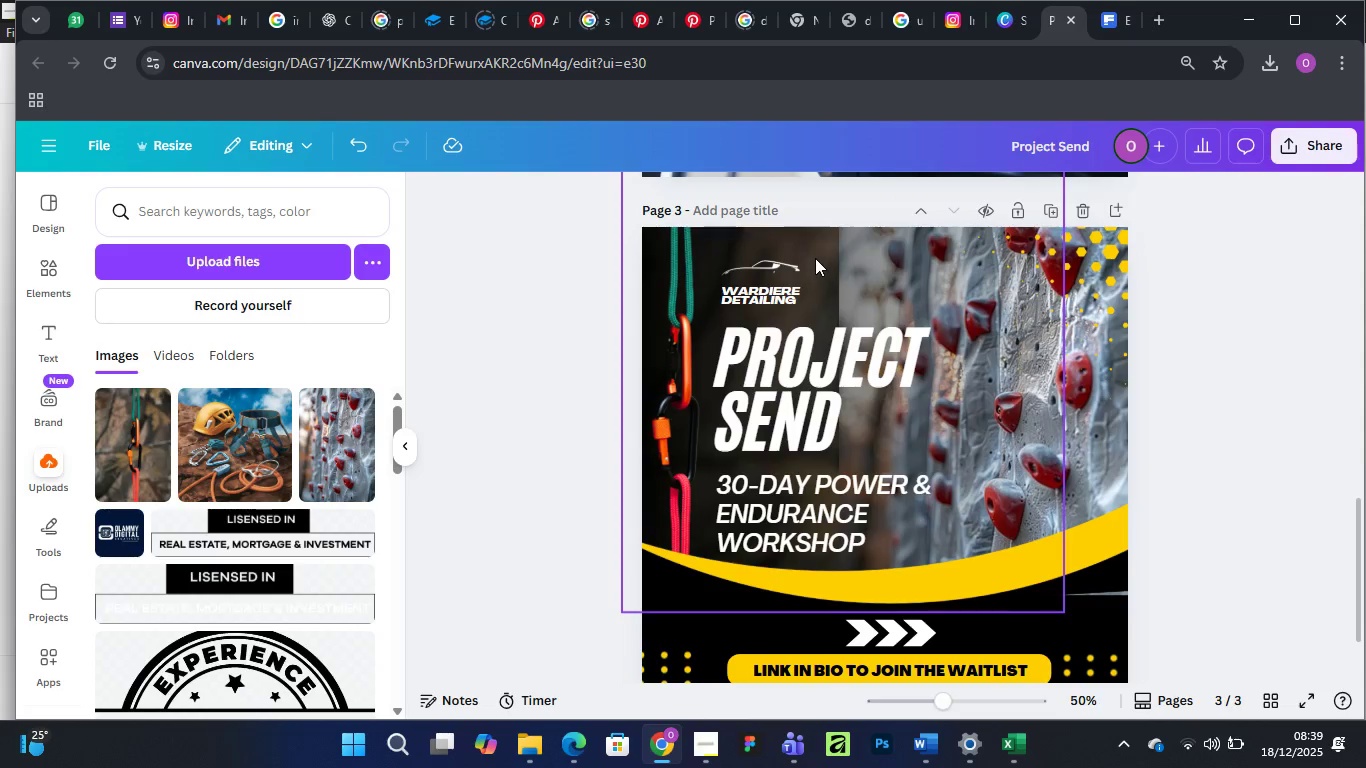 
wait(7.74)
 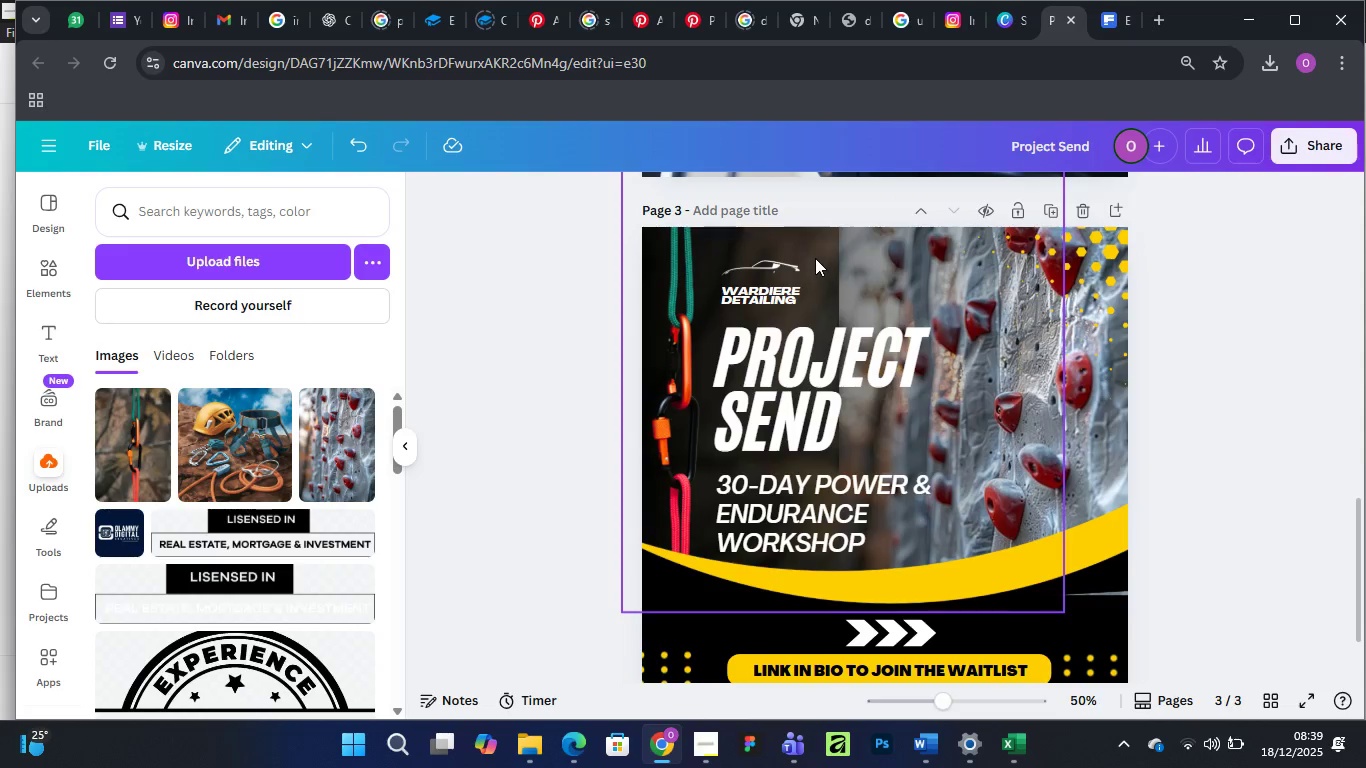 
left_click([44, 264])
 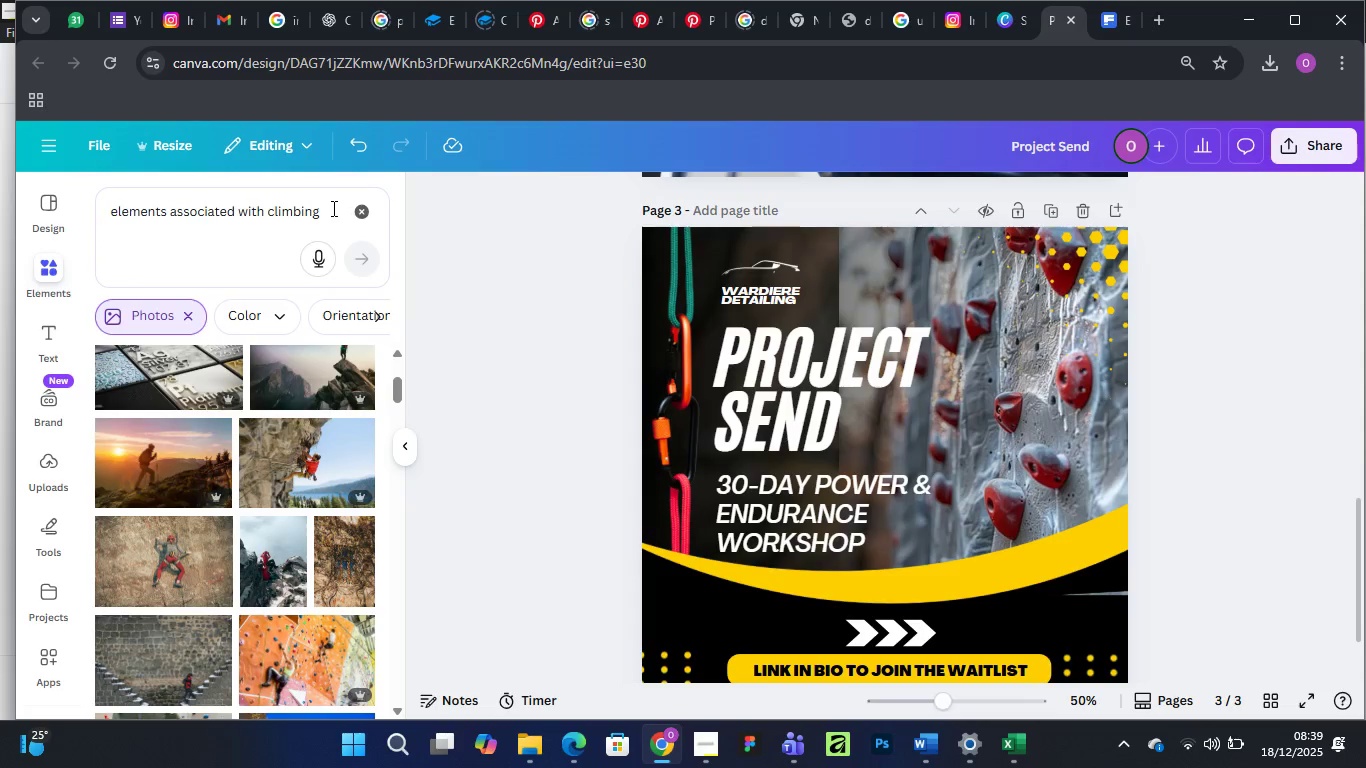 
left_click_drag(start_coordinate=[330, 206], to_coordinate=[70, 207])
 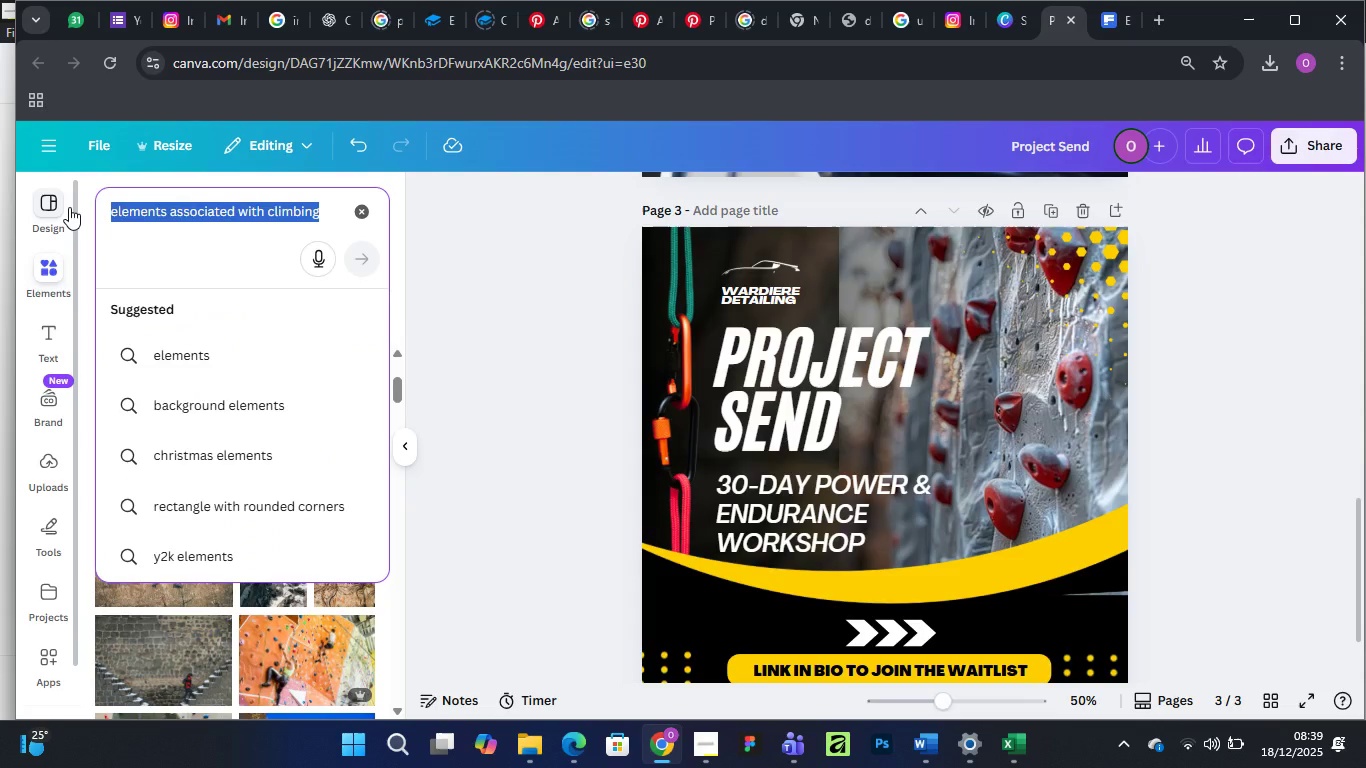 
type(CLIMBER LOGO)
 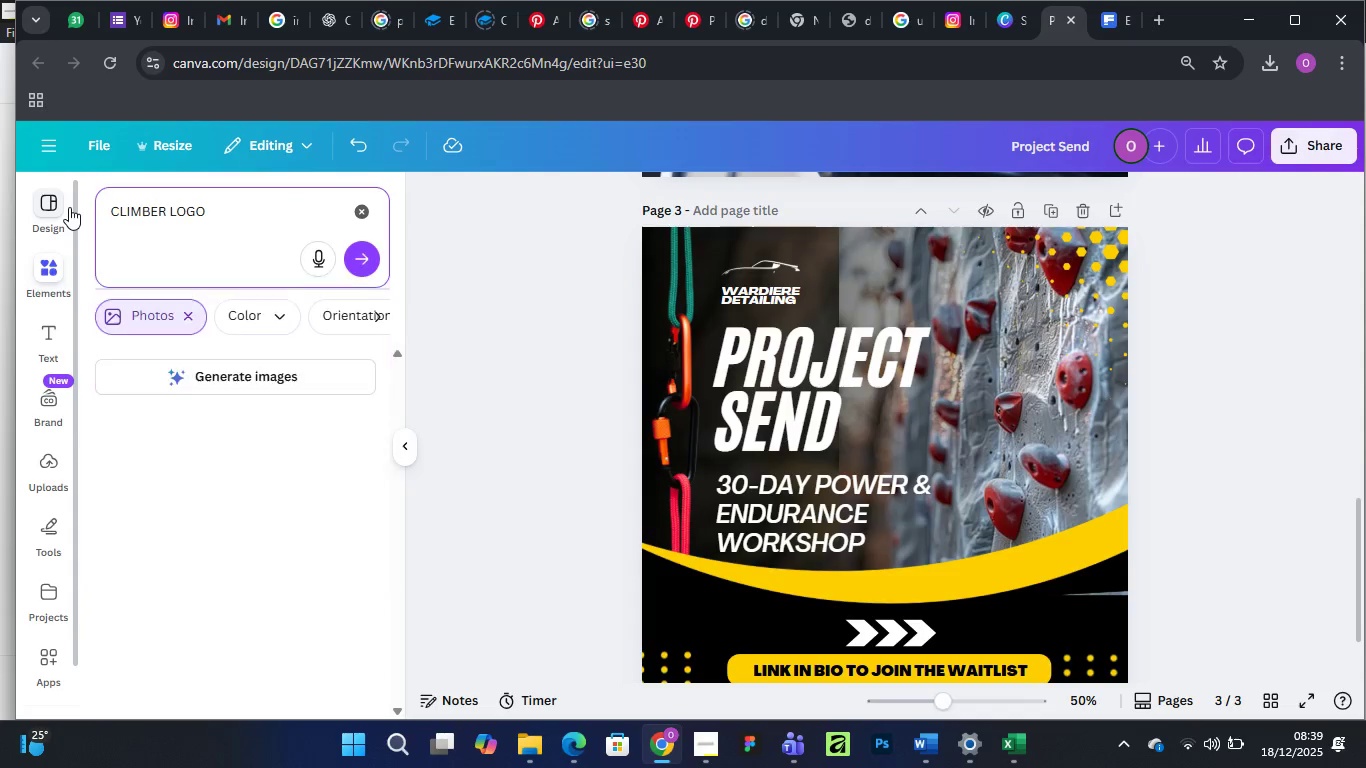 
key(Enter)
 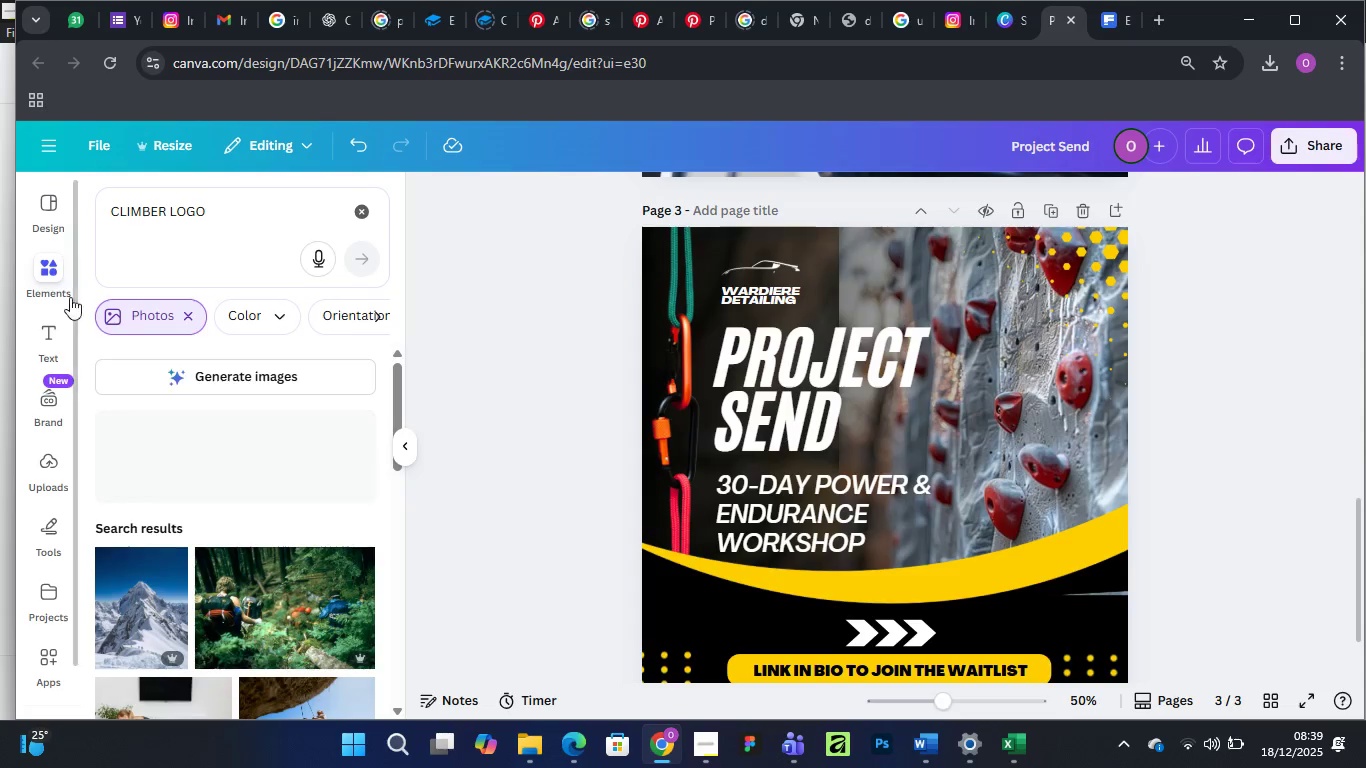 
scroll: coordinate [275, 519], scroll_direction: down, amount: 3.0
 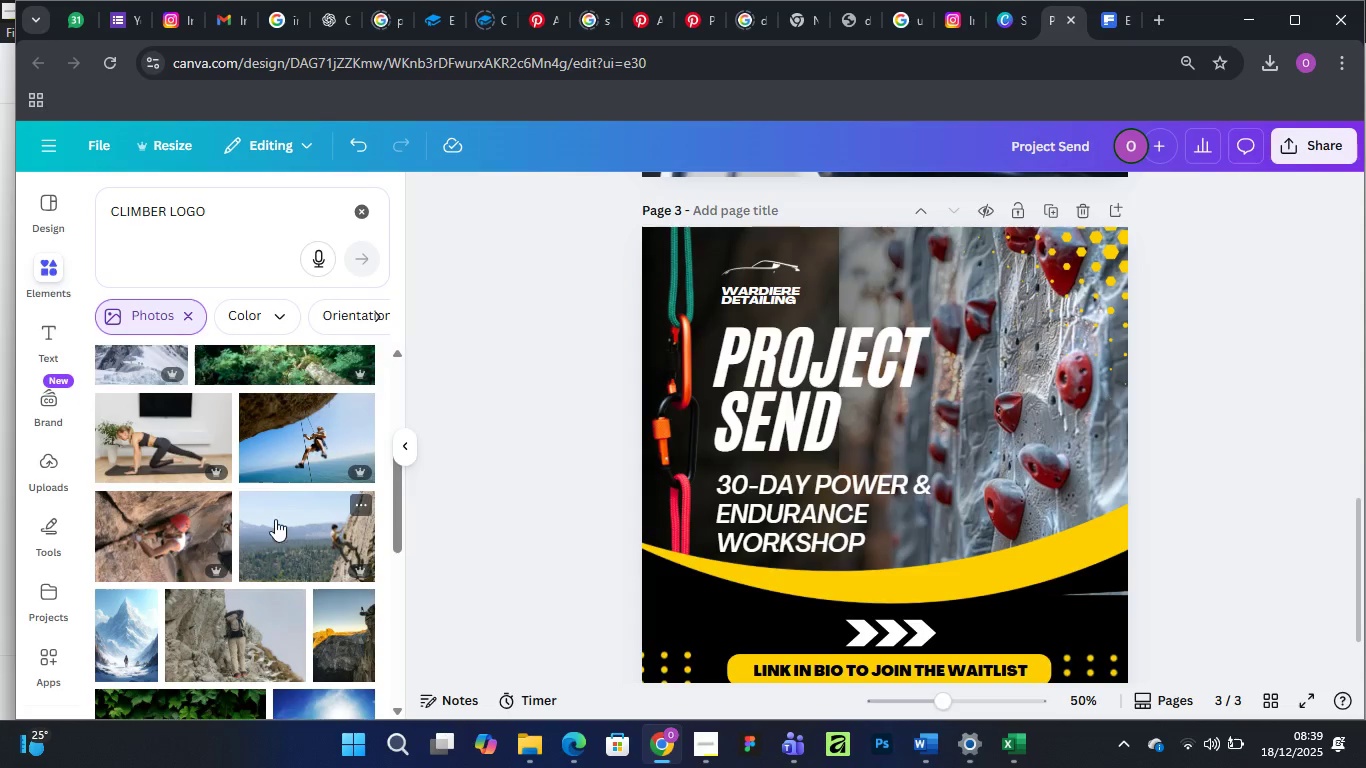 
left_click([50, 204])
 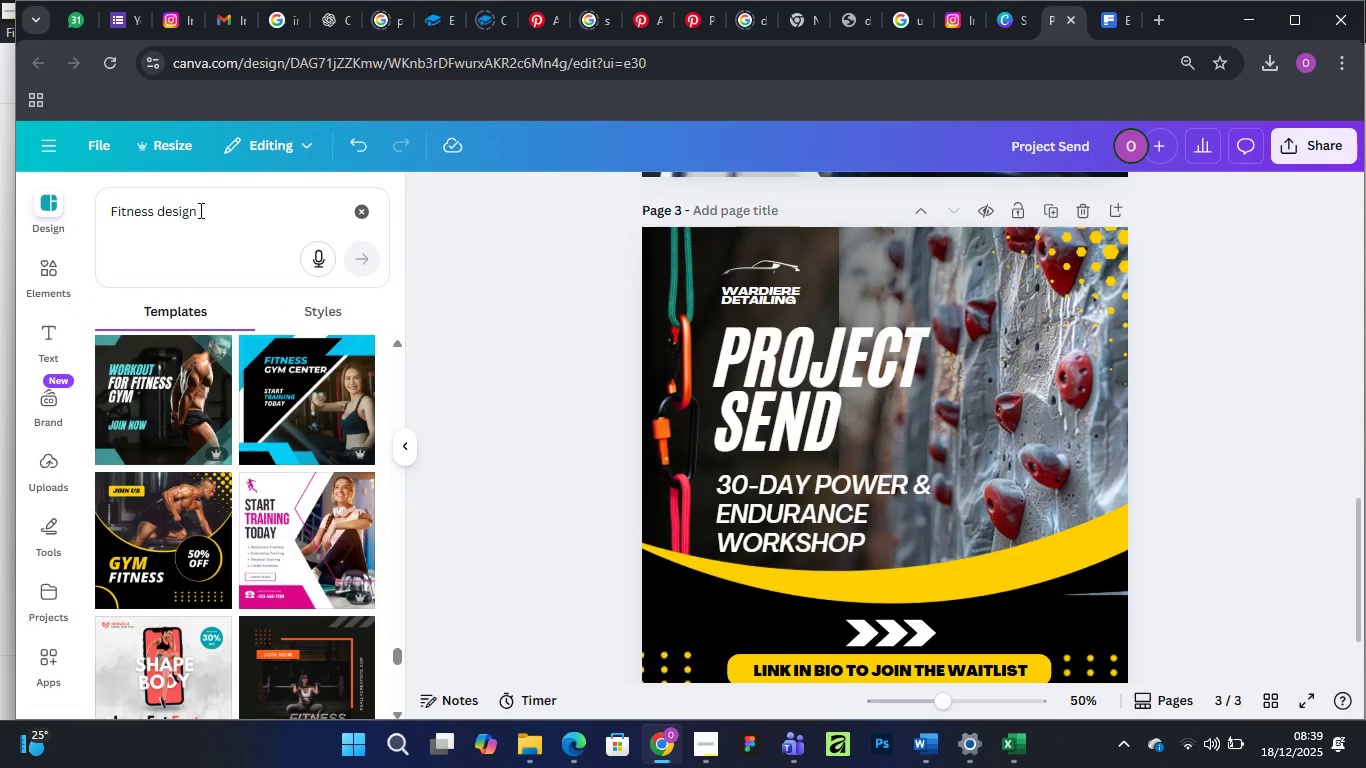 
scroll: coordinate [271, 509], scroll_direction: up, amount: 6.0
 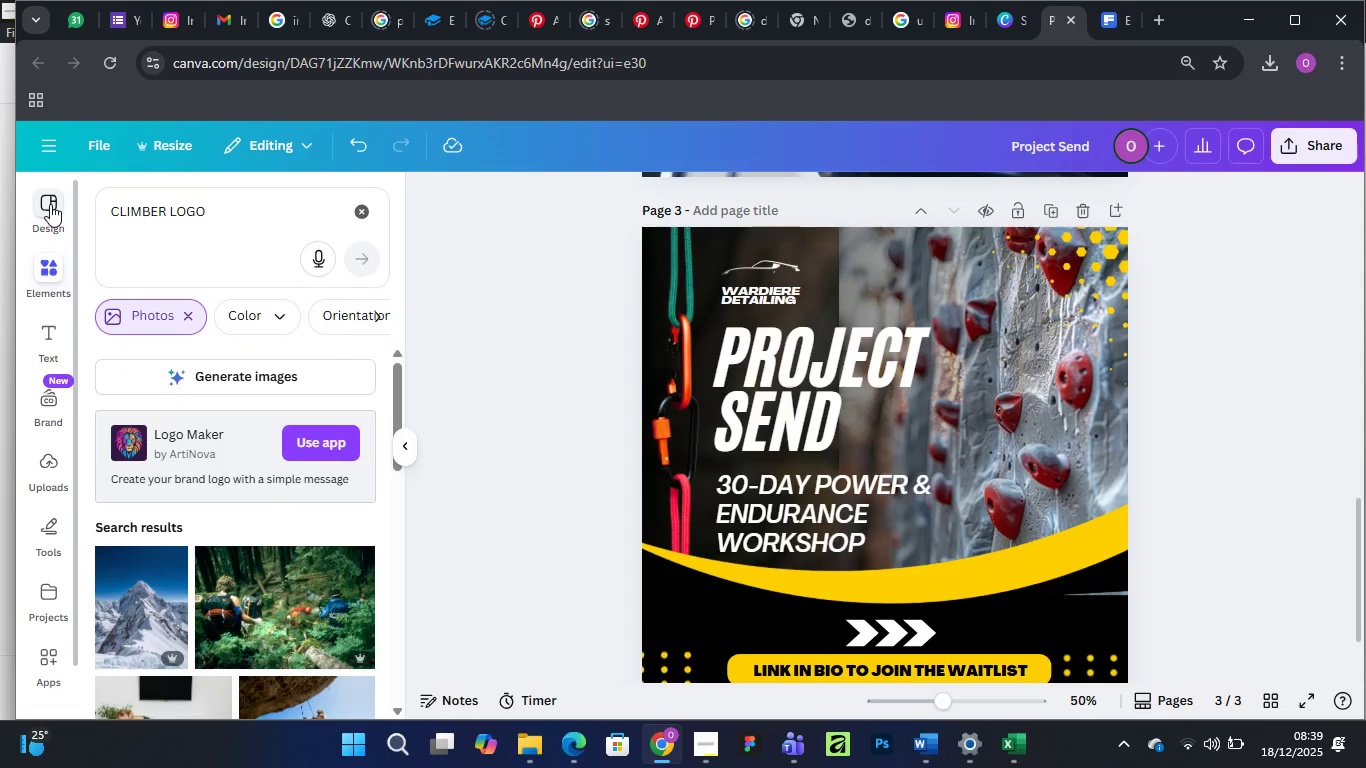 
left_click_drag(start_coordinate=[199, 210], to_coordinate=[109, 209])
 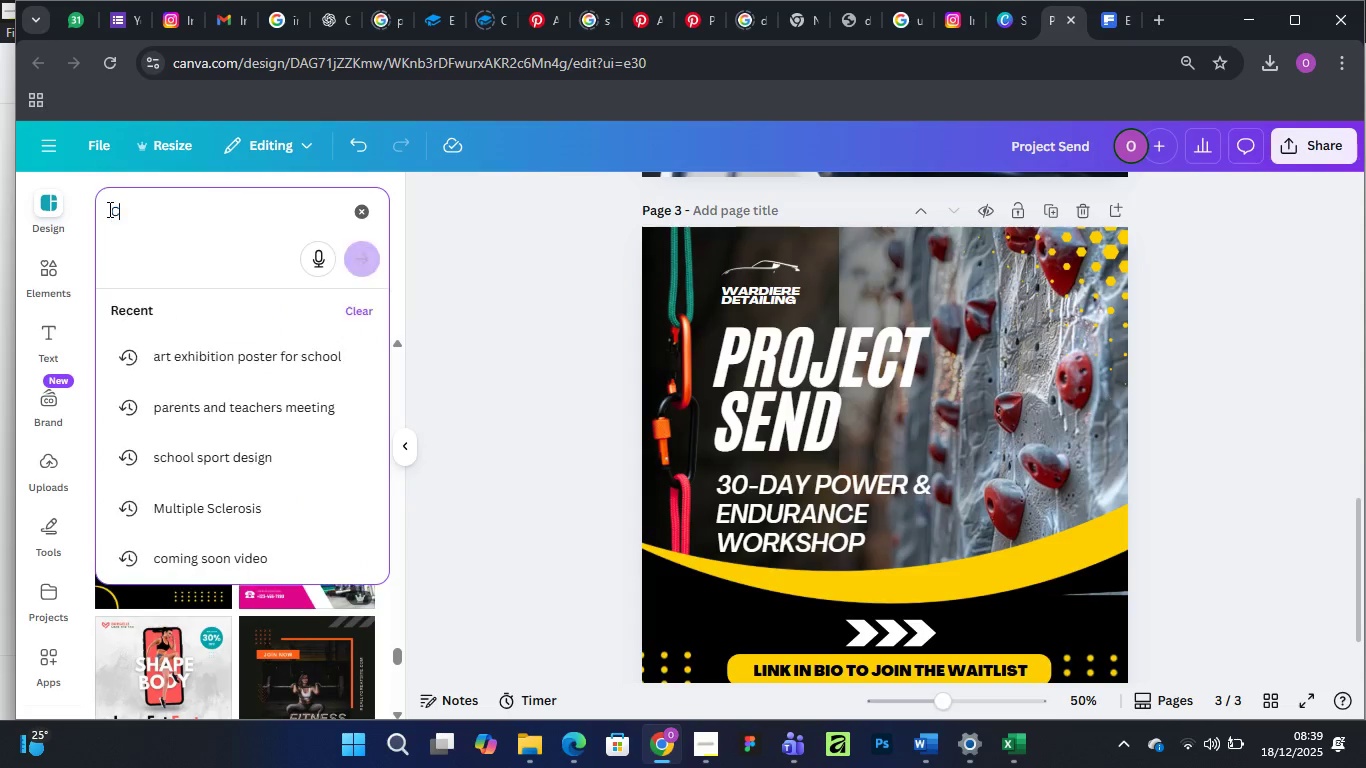 
type(CLIMBER LOGO)
 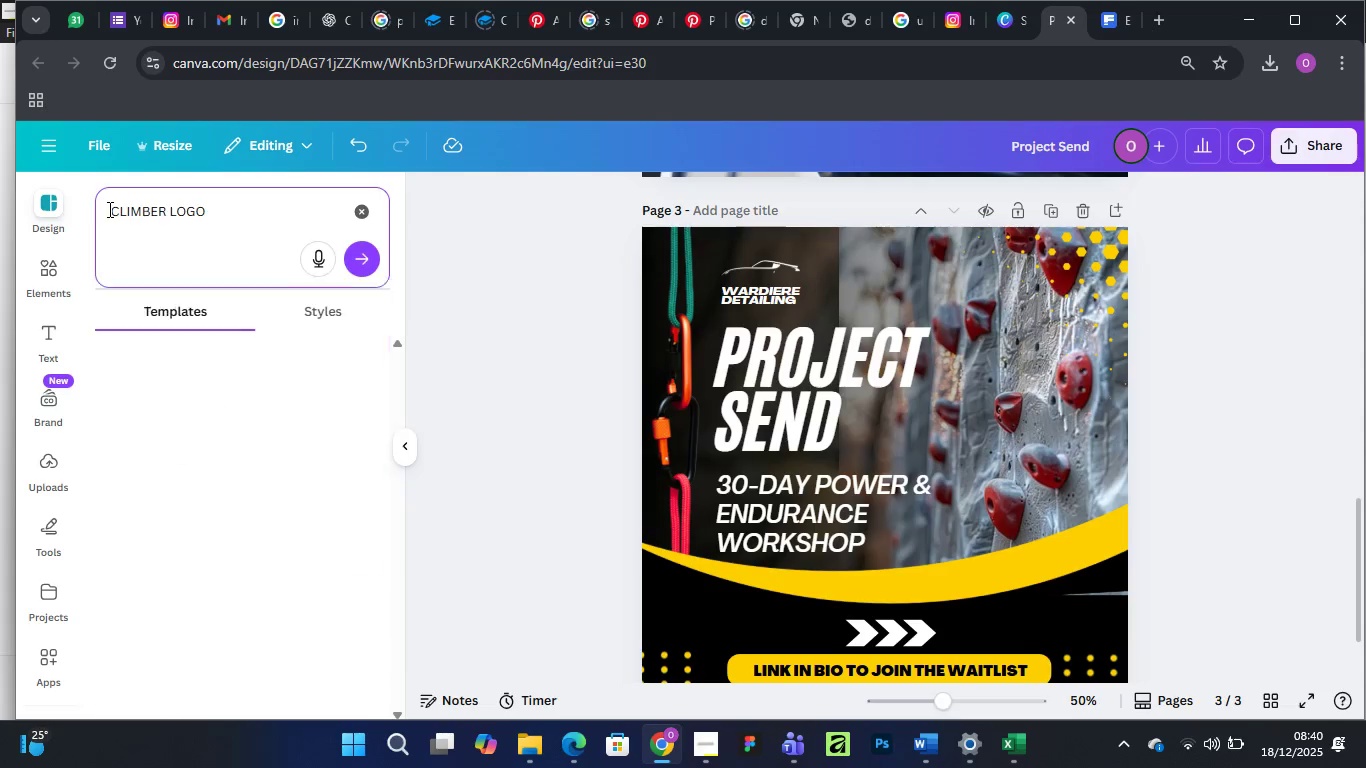 
key(Enter)
 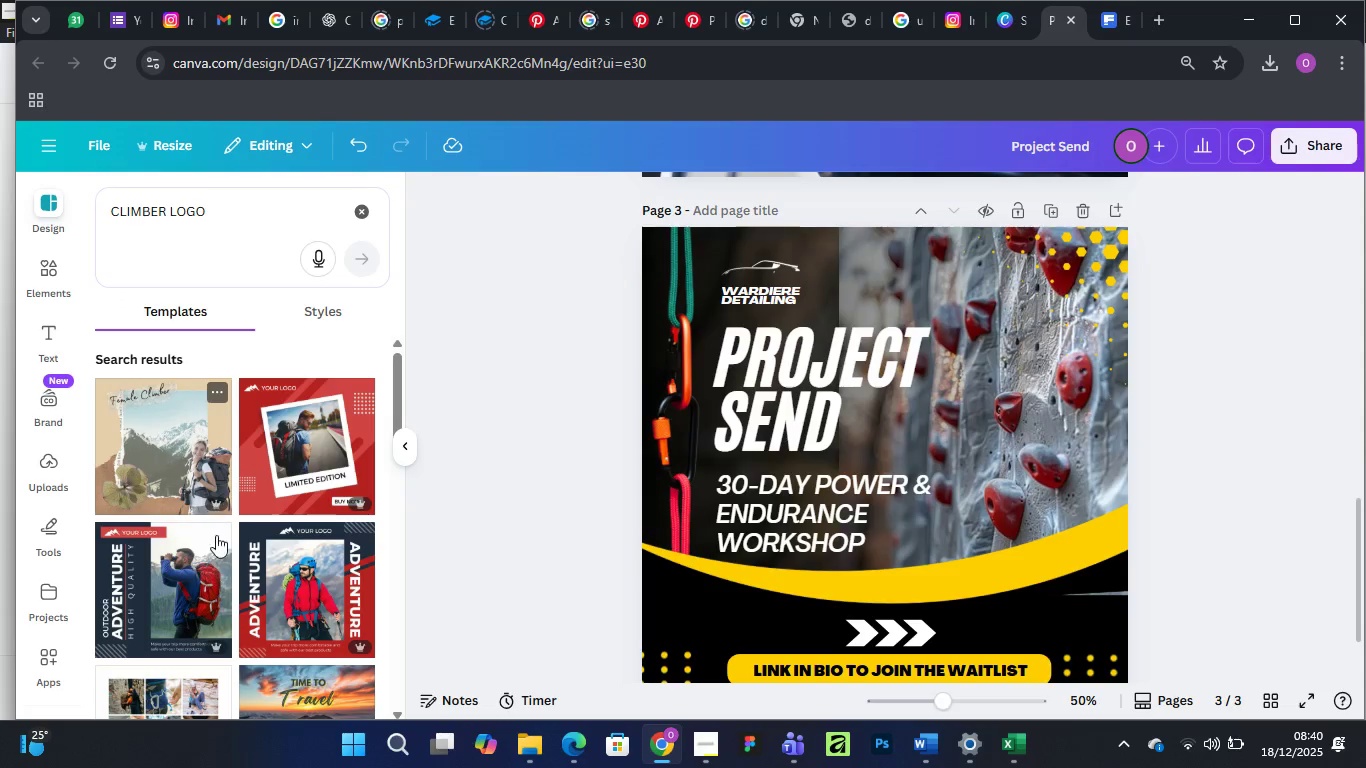 
scroll: coordinate [260, 536], scroll_direction: down, amount: 13.0
 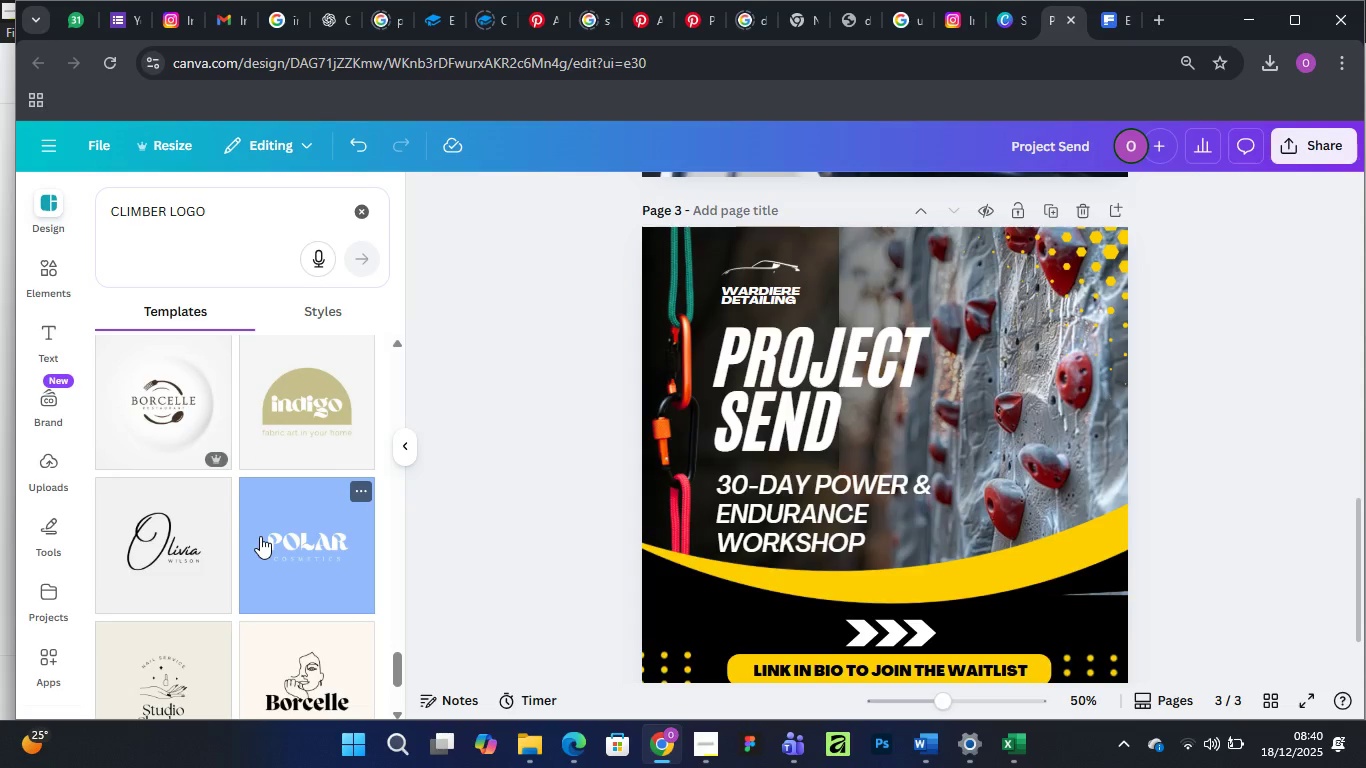 
scroll: coordinate [260, 536], scroll_direction: down, amount: 3.0
 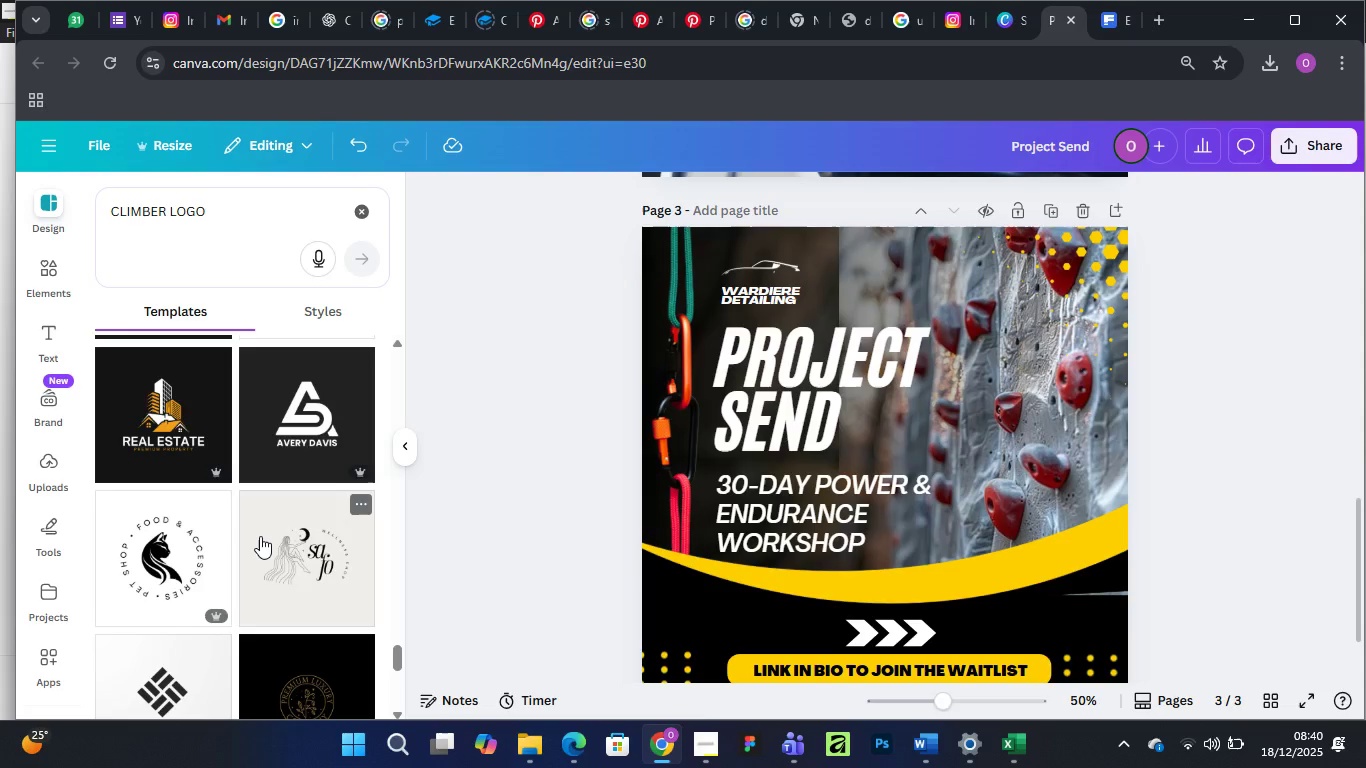 
scroll: coordinate [260, 536], scroll_direction: up, amount: 1.0
 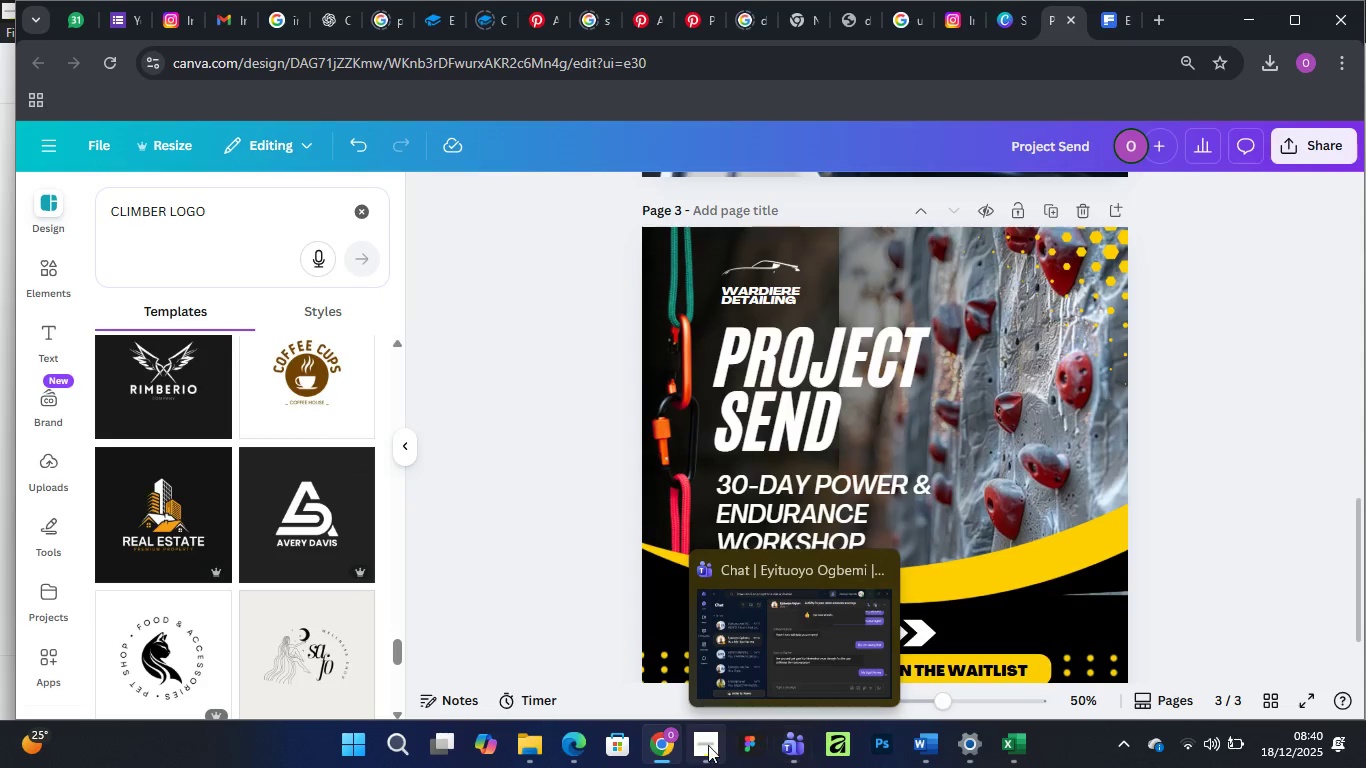 
left_click([672, 609])